 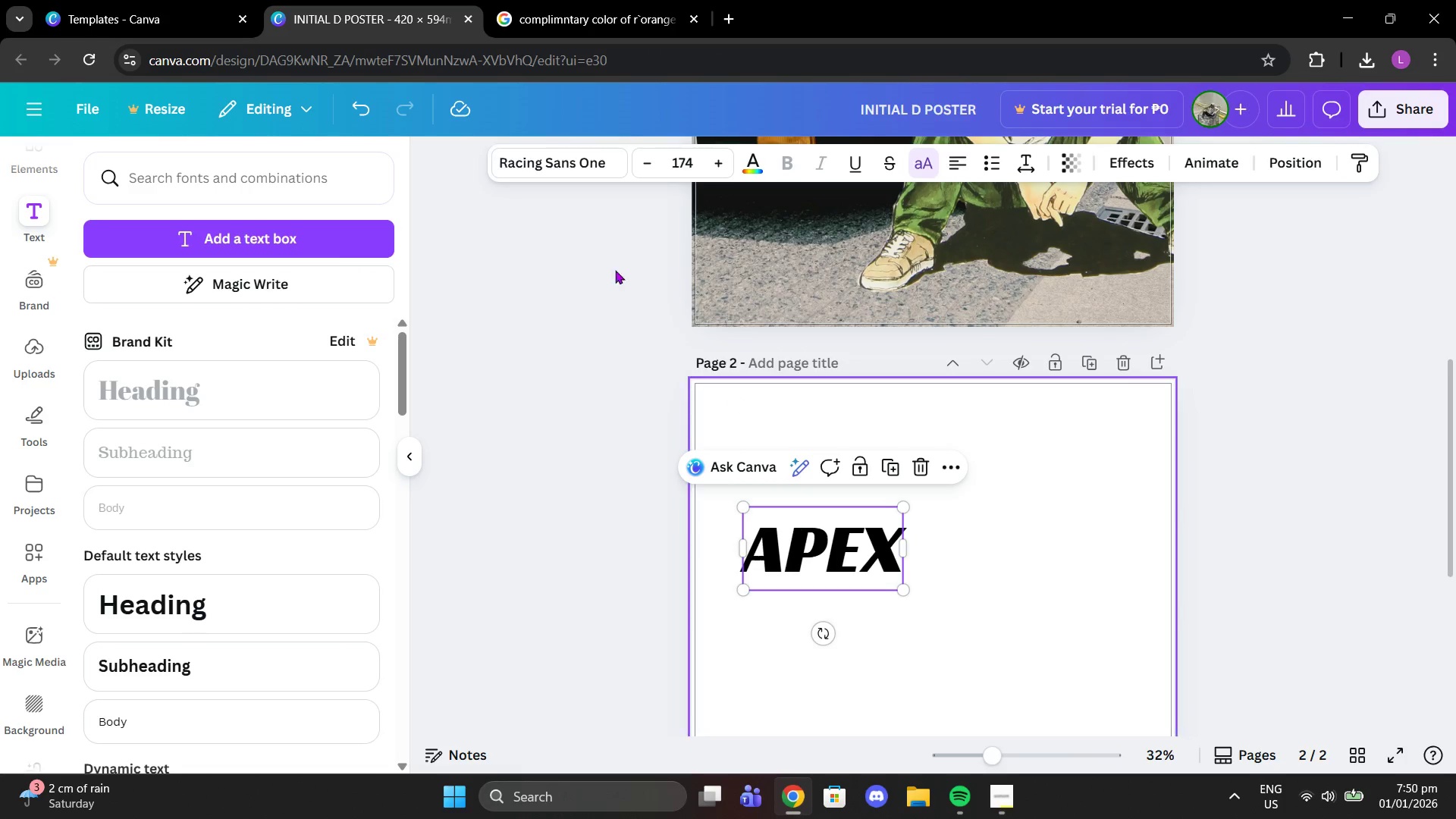 
left_click([585, 168])
 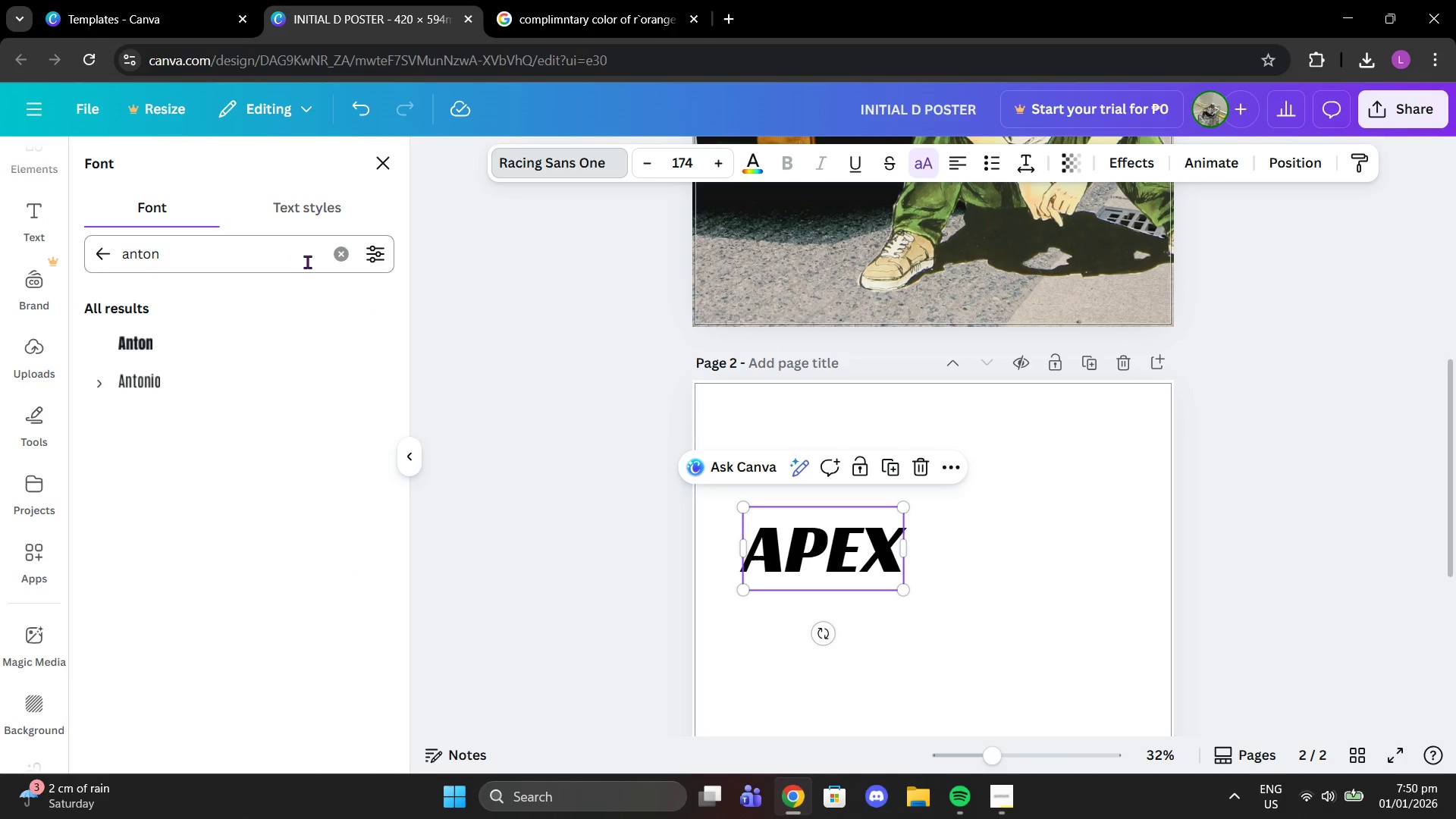 
left_click([346, 264])
 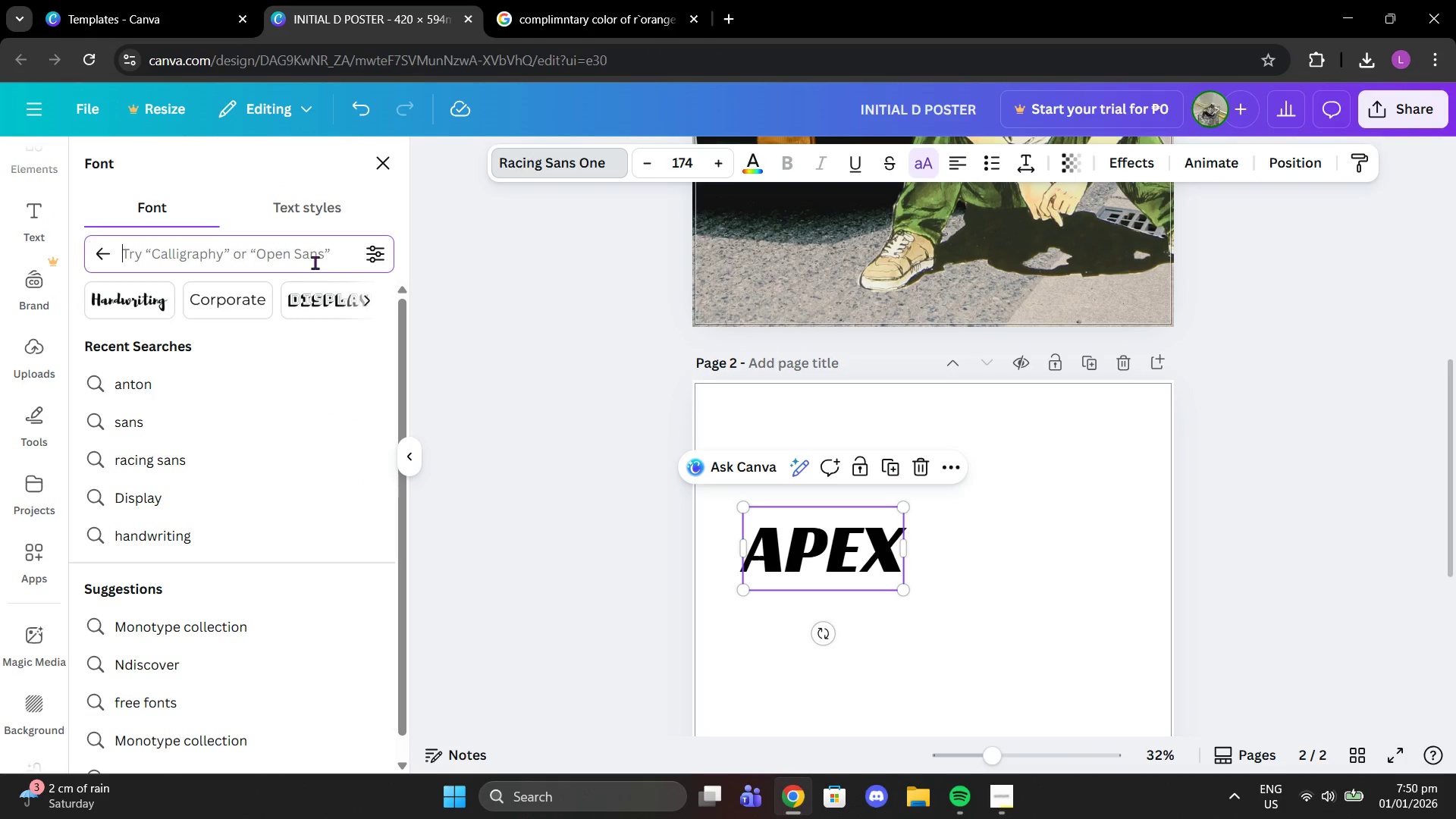 
left_click([312, 261])
 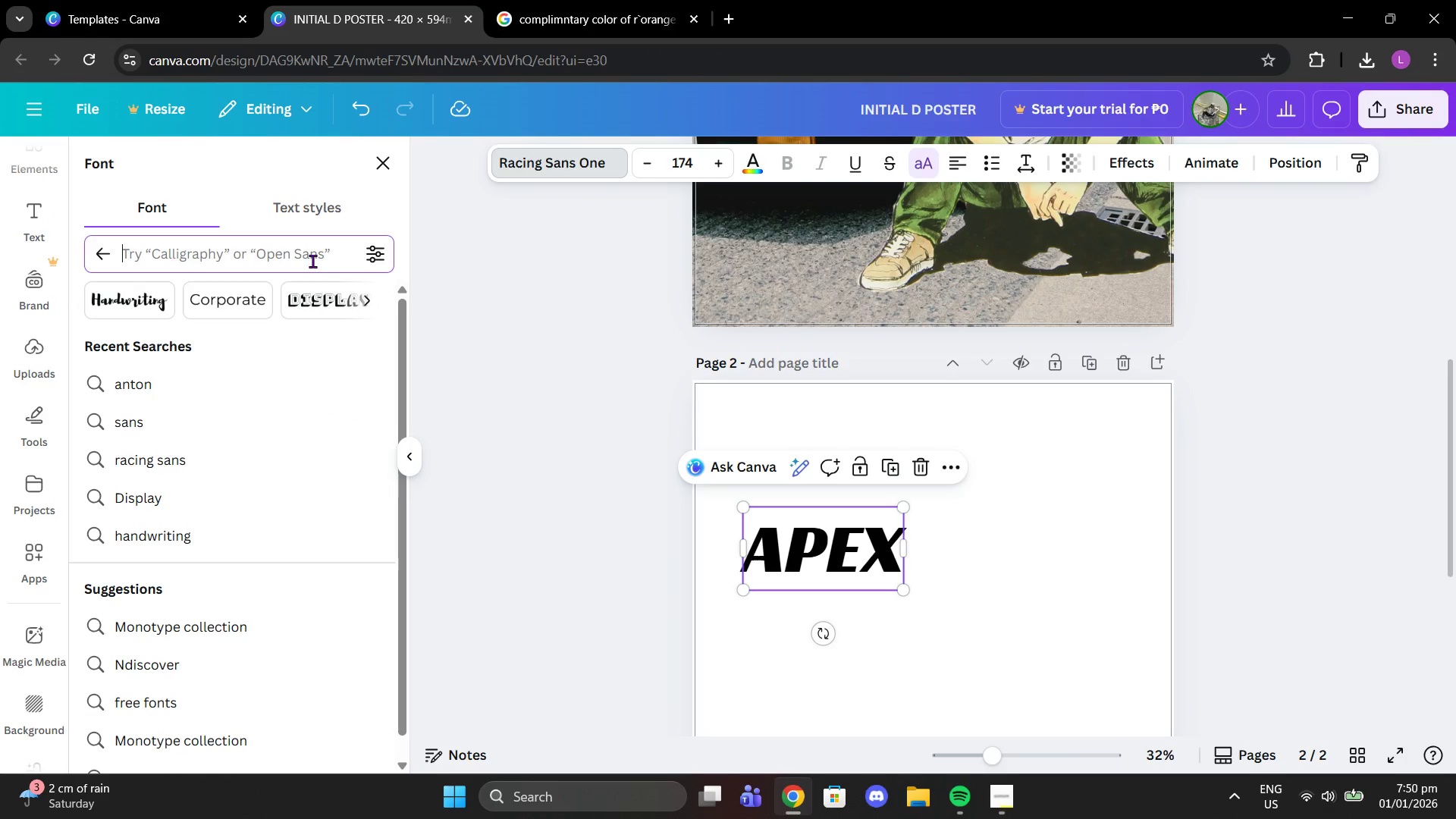 
type(utomotivautomotive)
 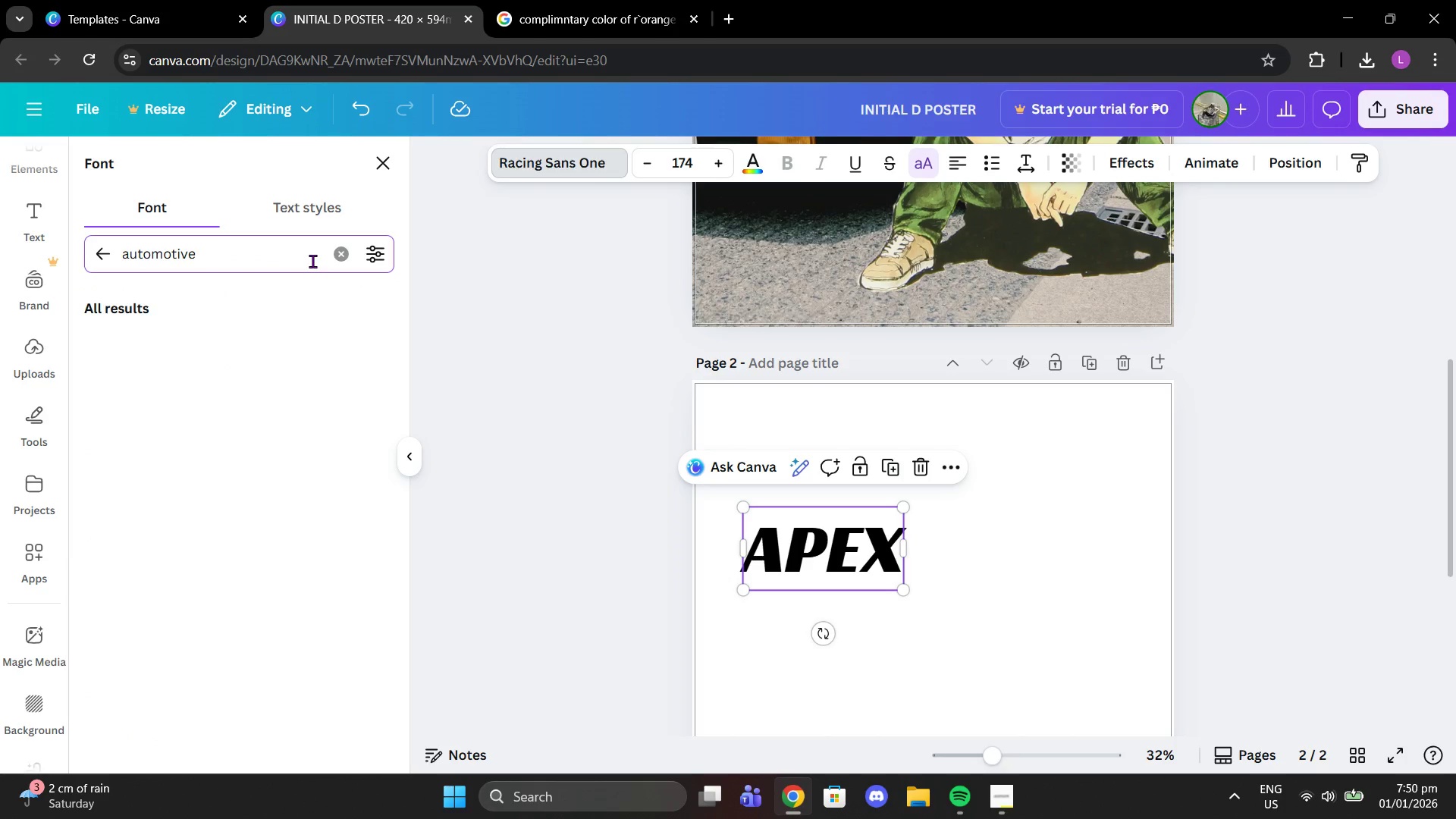 
hold_key(key=Backspace, duration=0.92)
 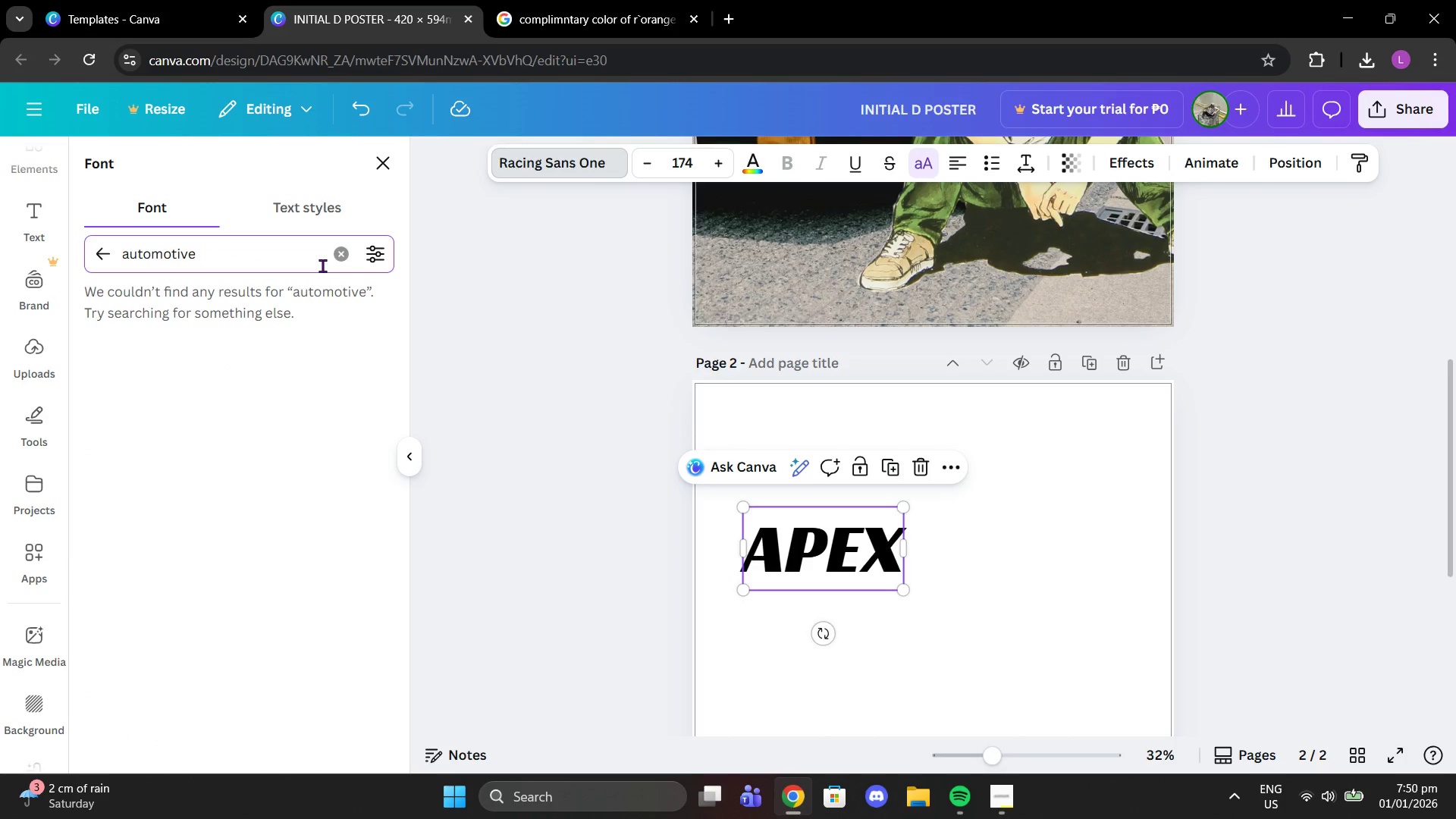 
left_click([336, 251])
 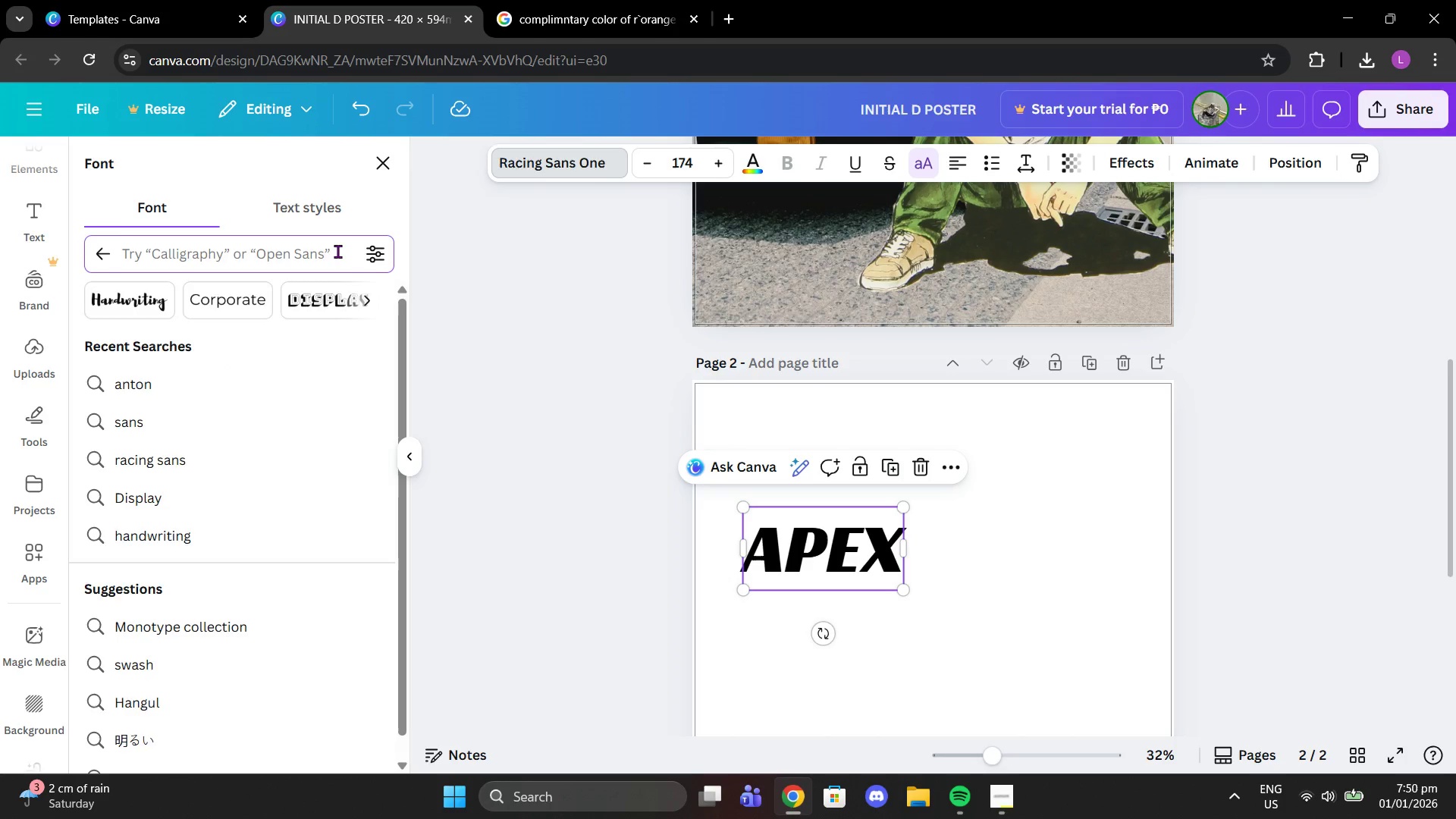 
type(car)
 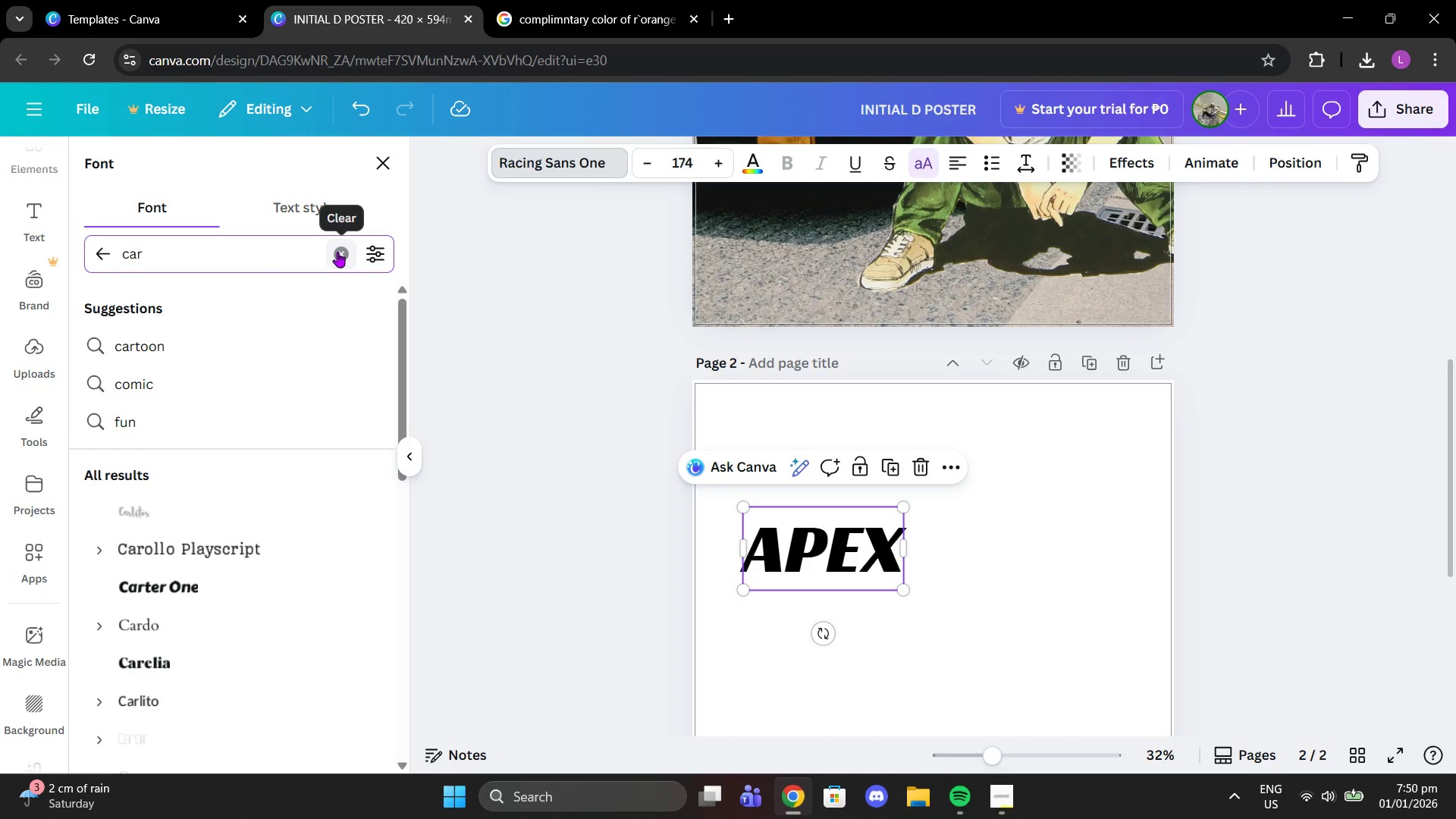 
left_click([195, 598])
 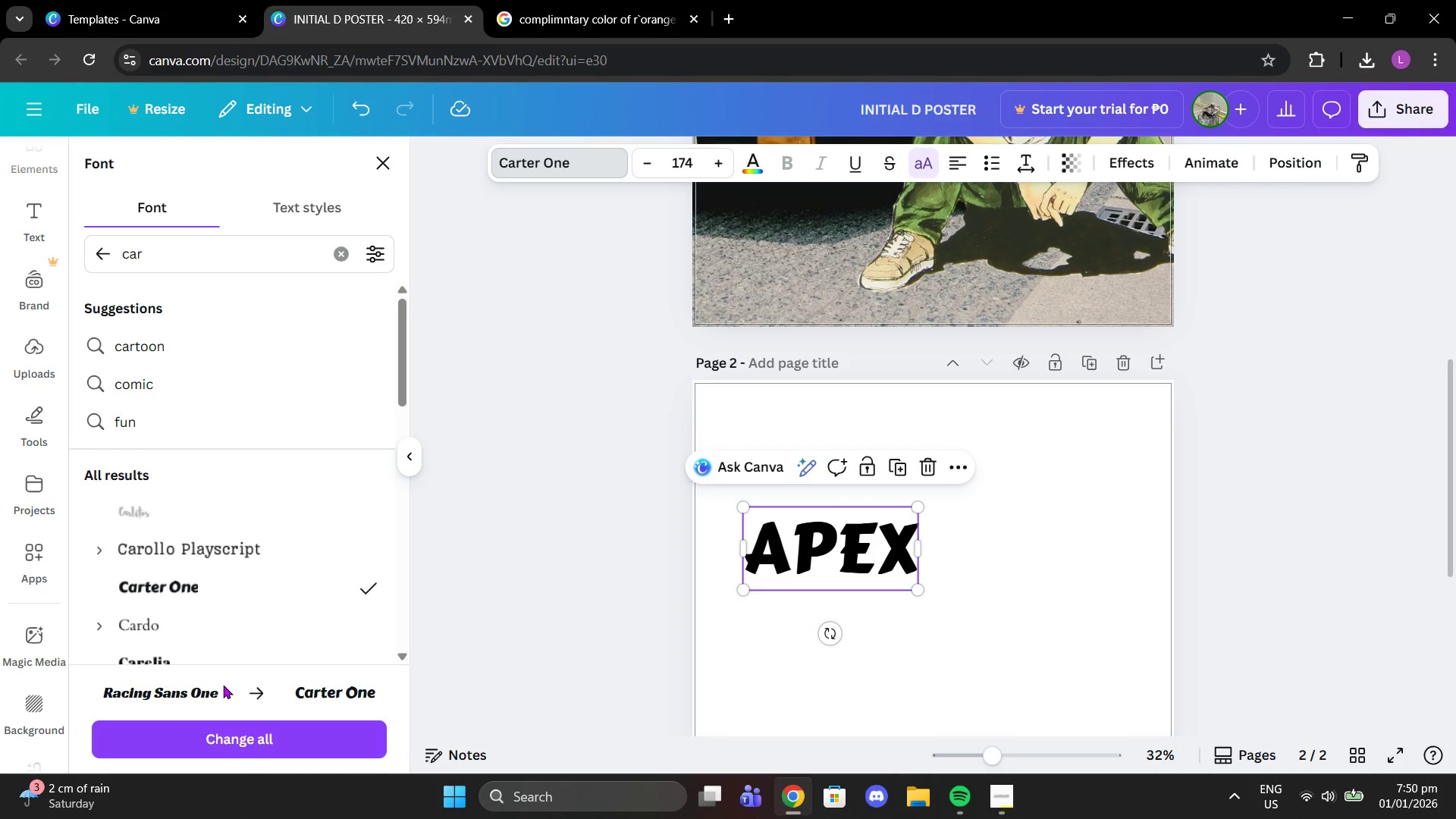 
left_click([203, 560])
 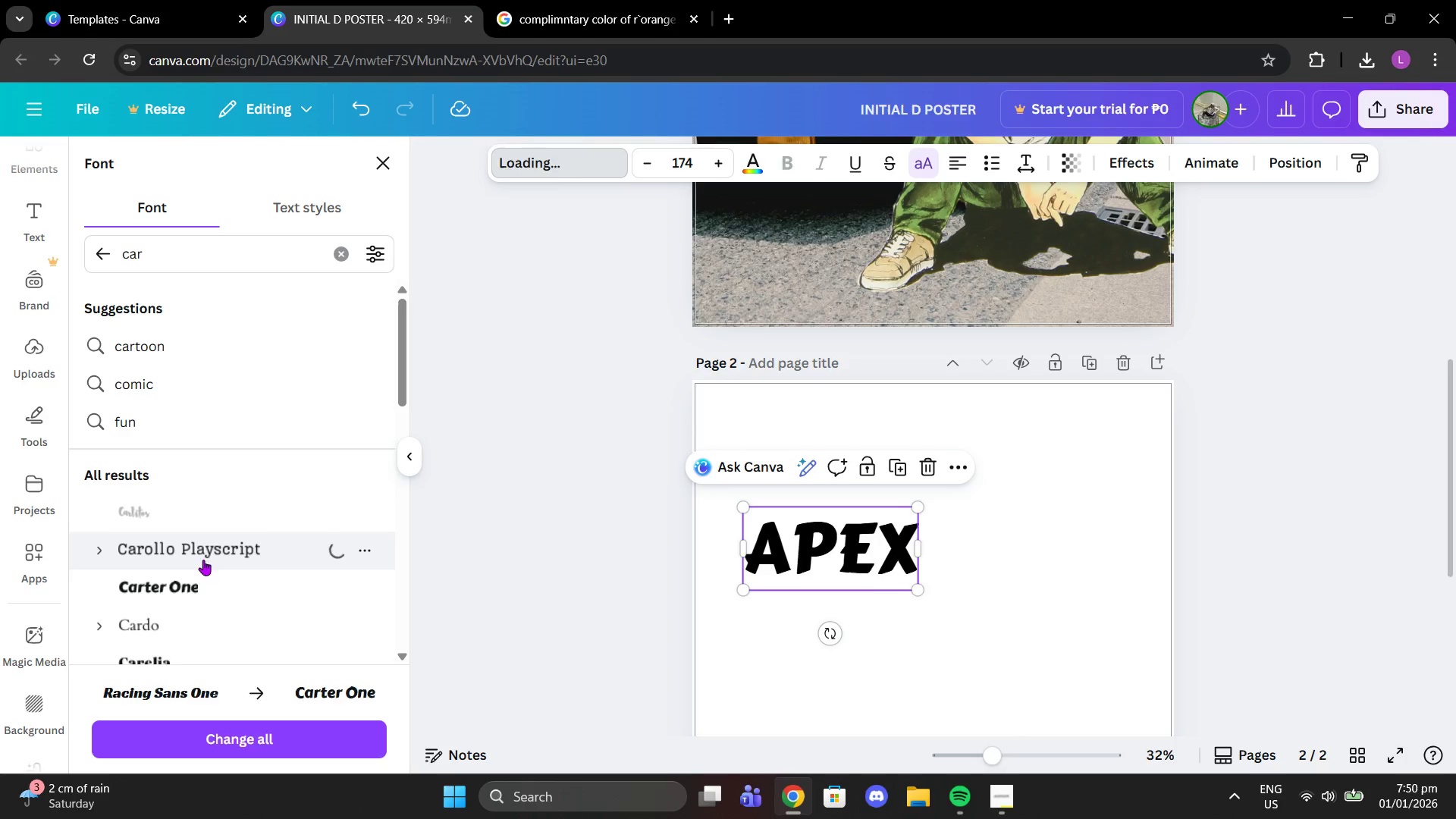 
left_click([205, 606])
 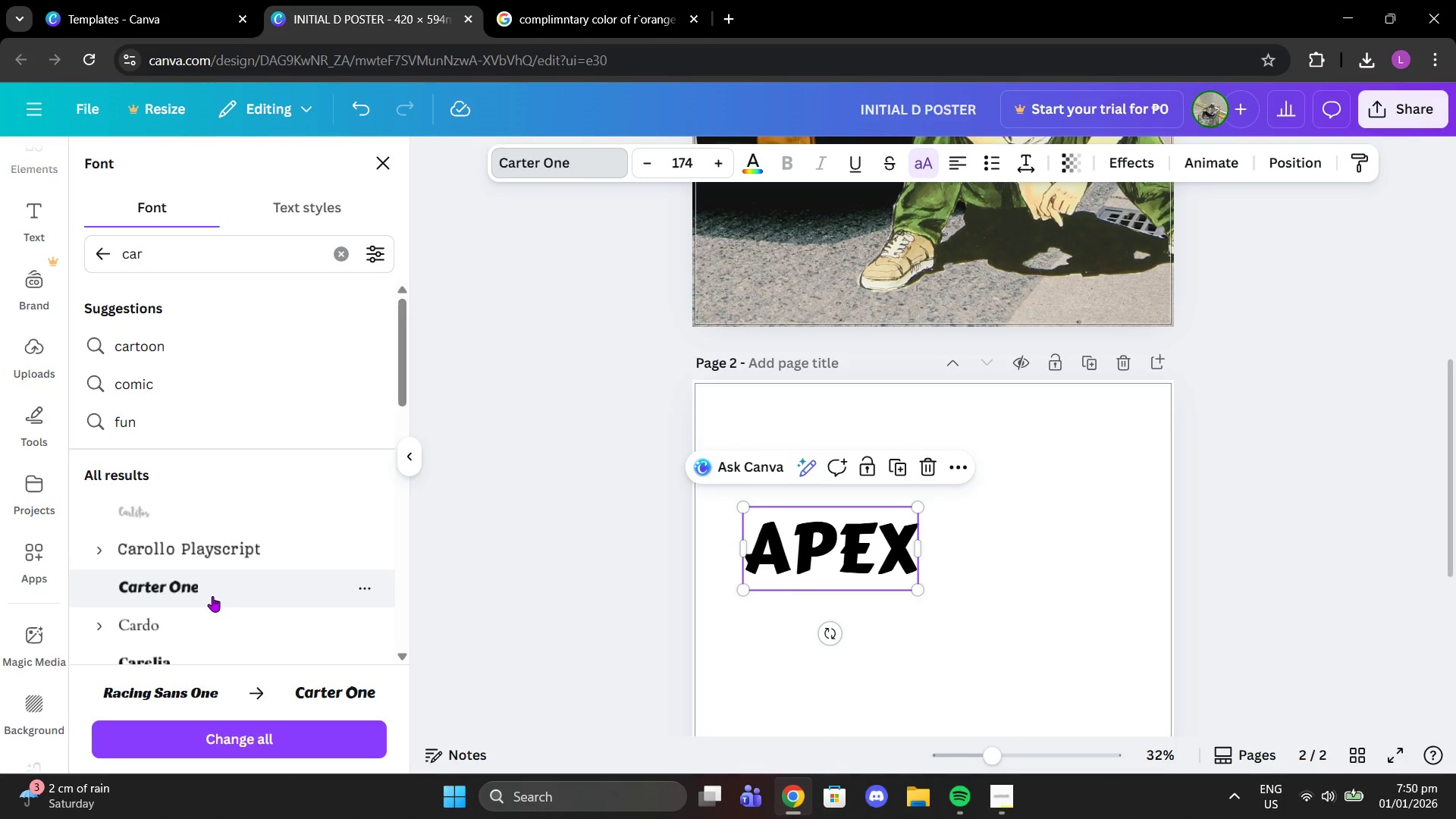 
scroll: coordinate [212, 596], scroll_direction: down, amount: 1.0
 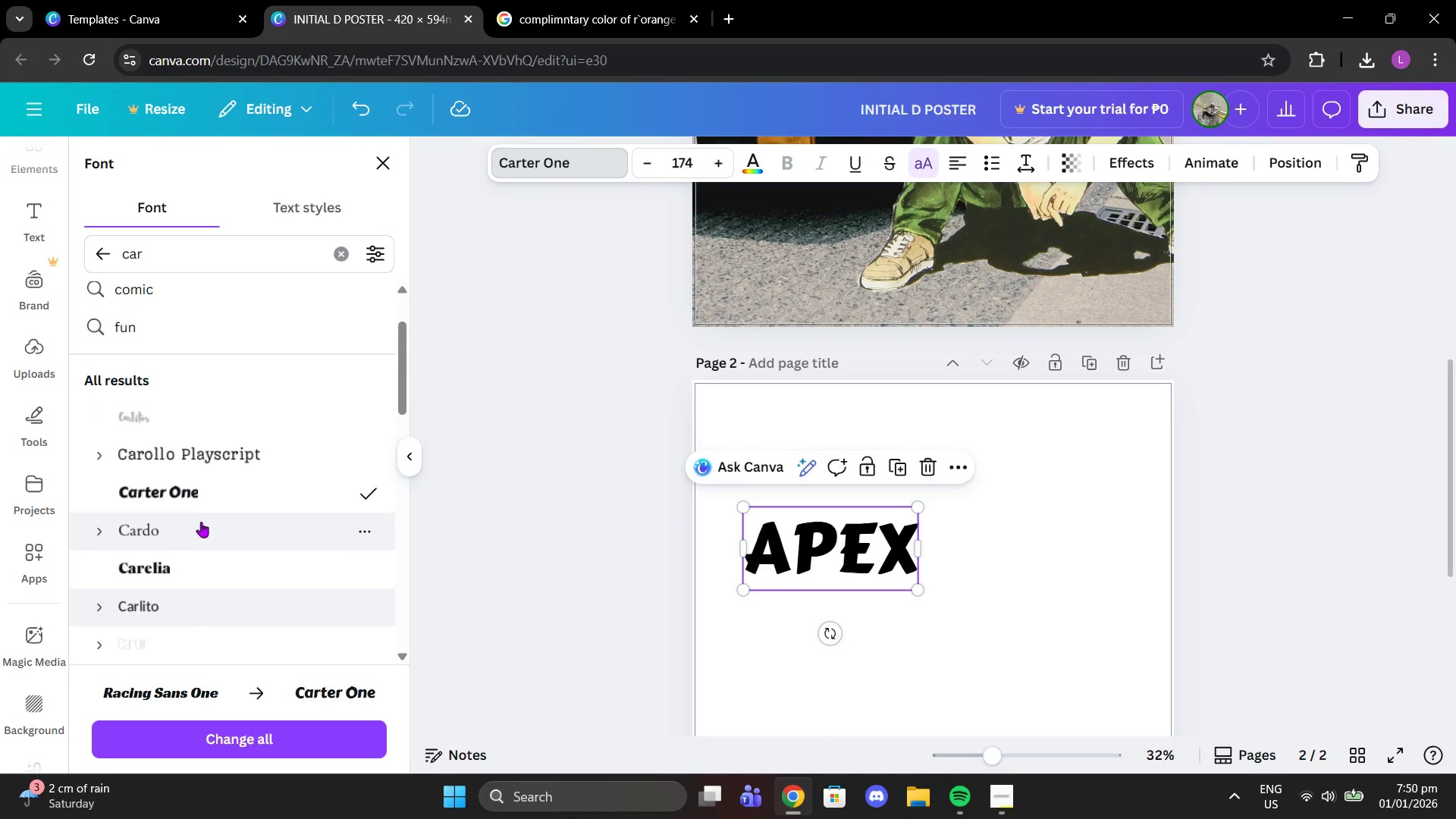 
left_click([199, 519])
 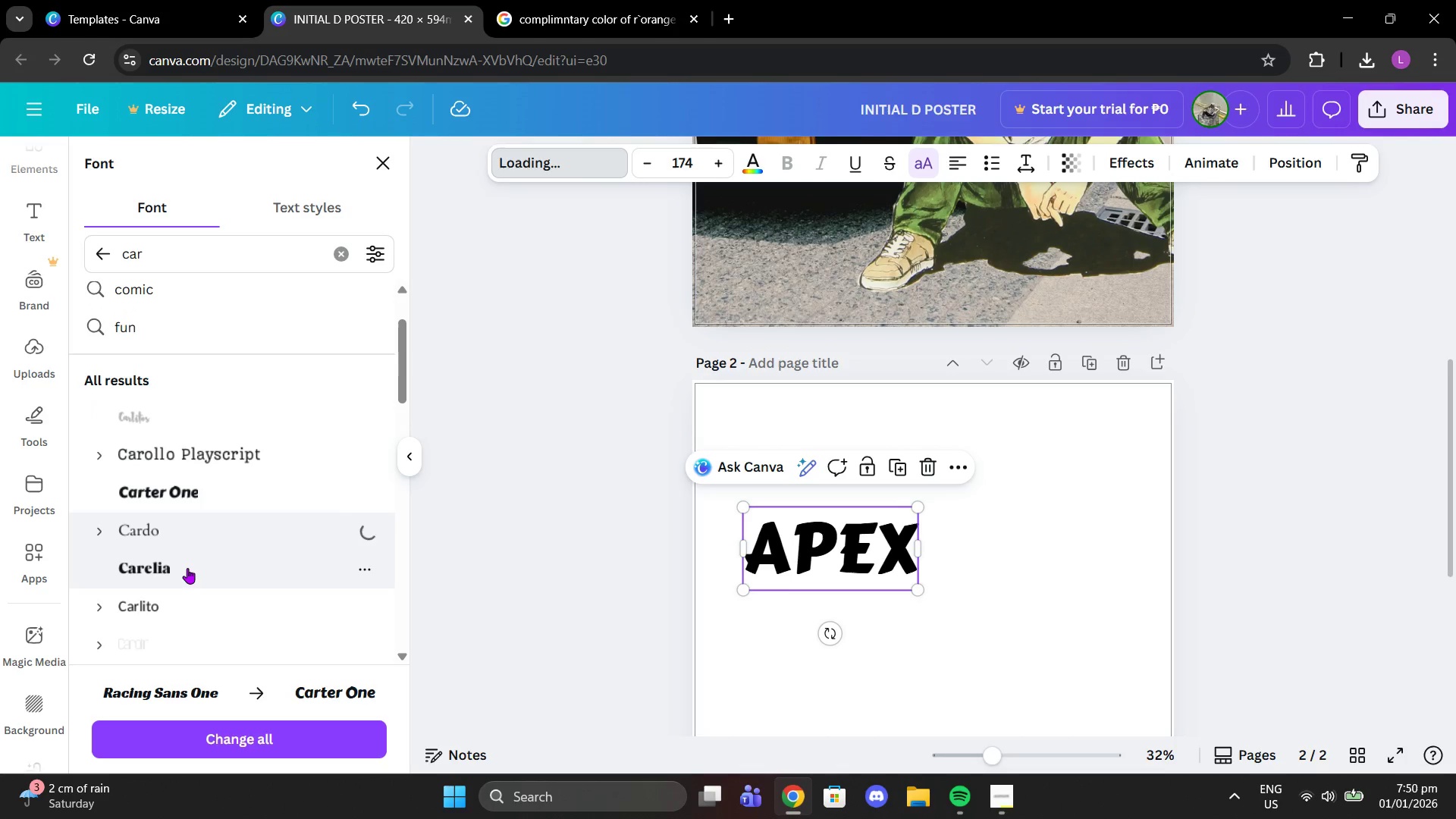 
left_click([187, 568])
 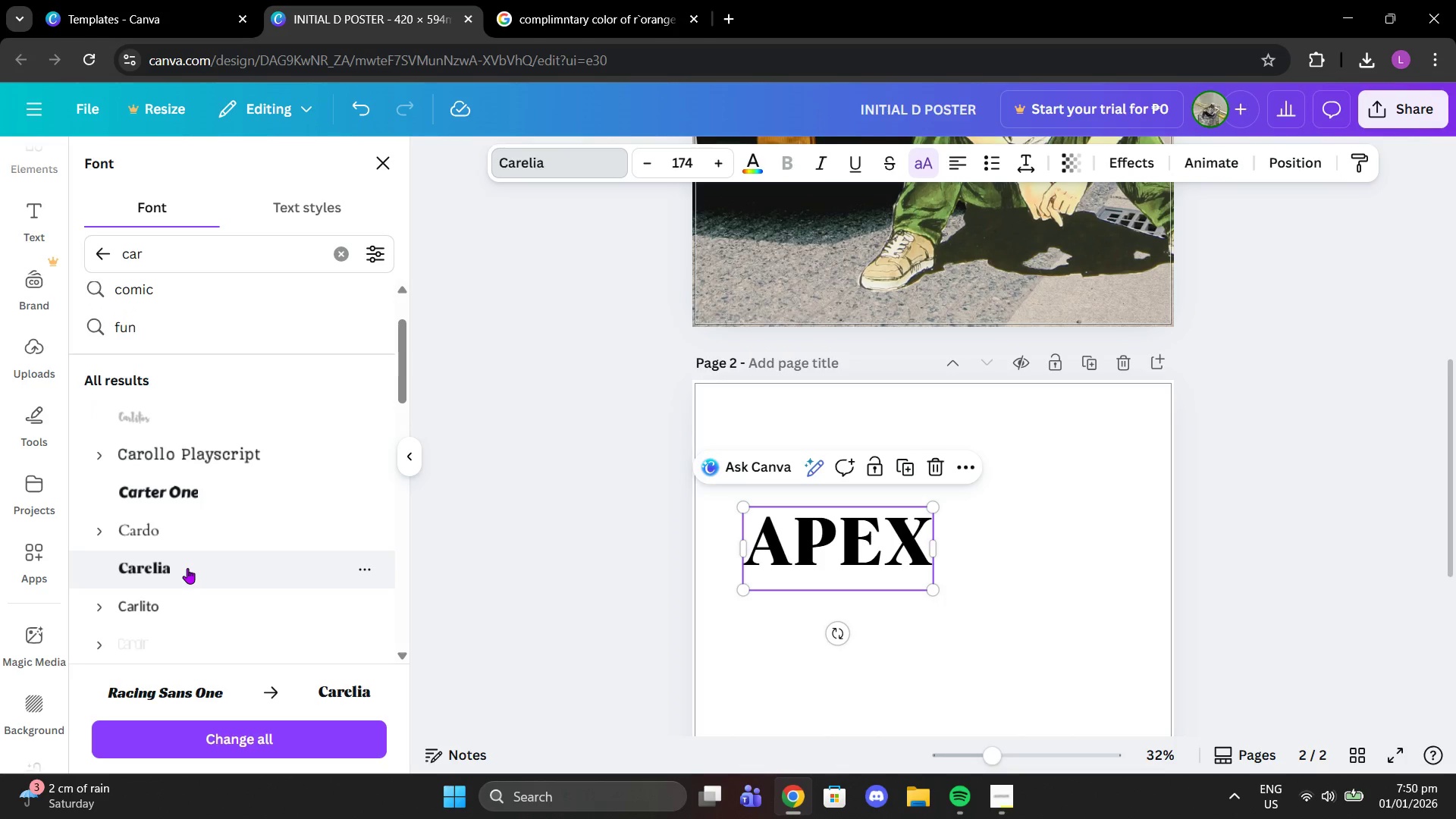 
scroll: coordinate [187, 568], scroll_direction: down, amount: 2.0
 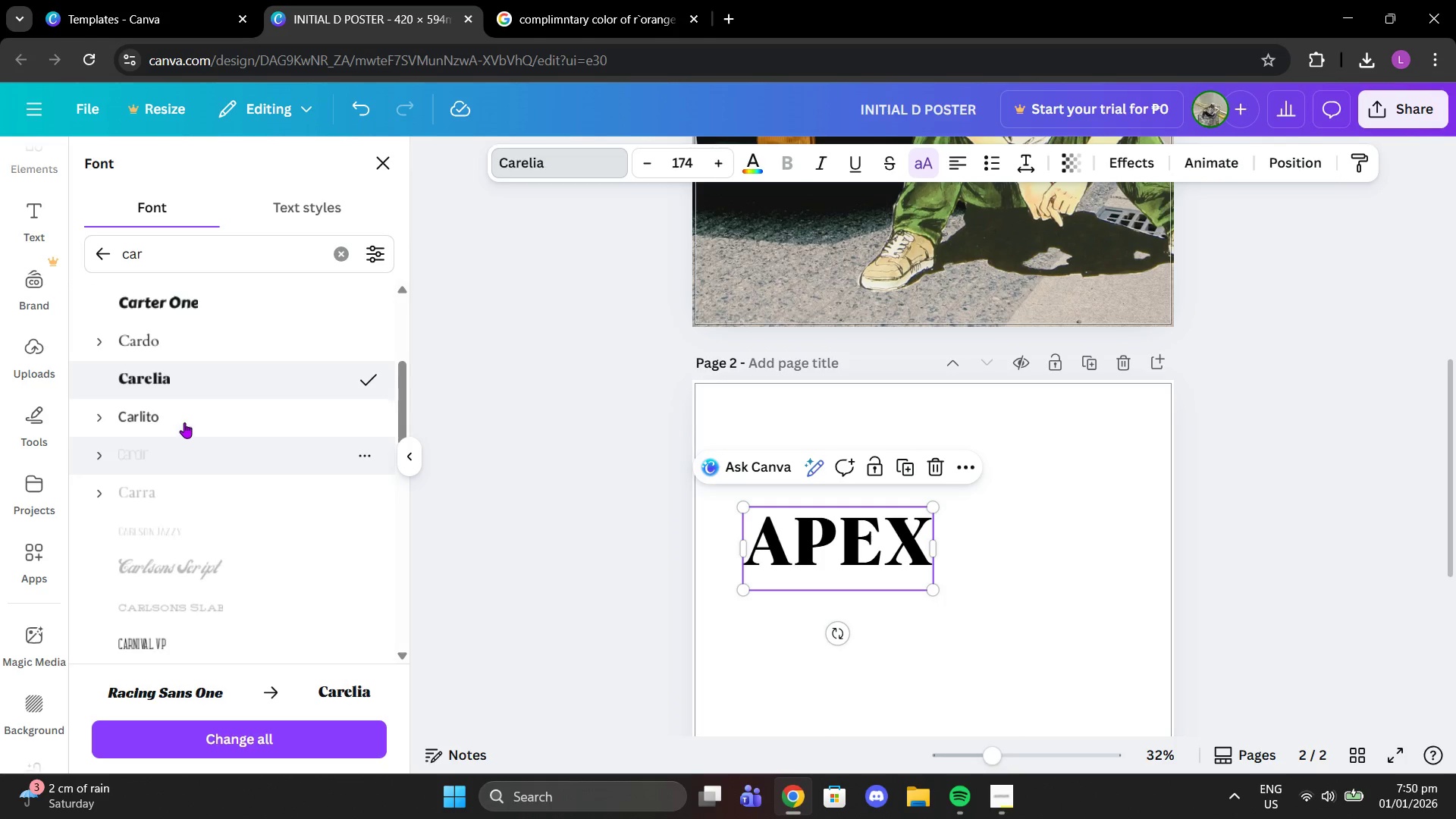 
left_click([184, 413])
 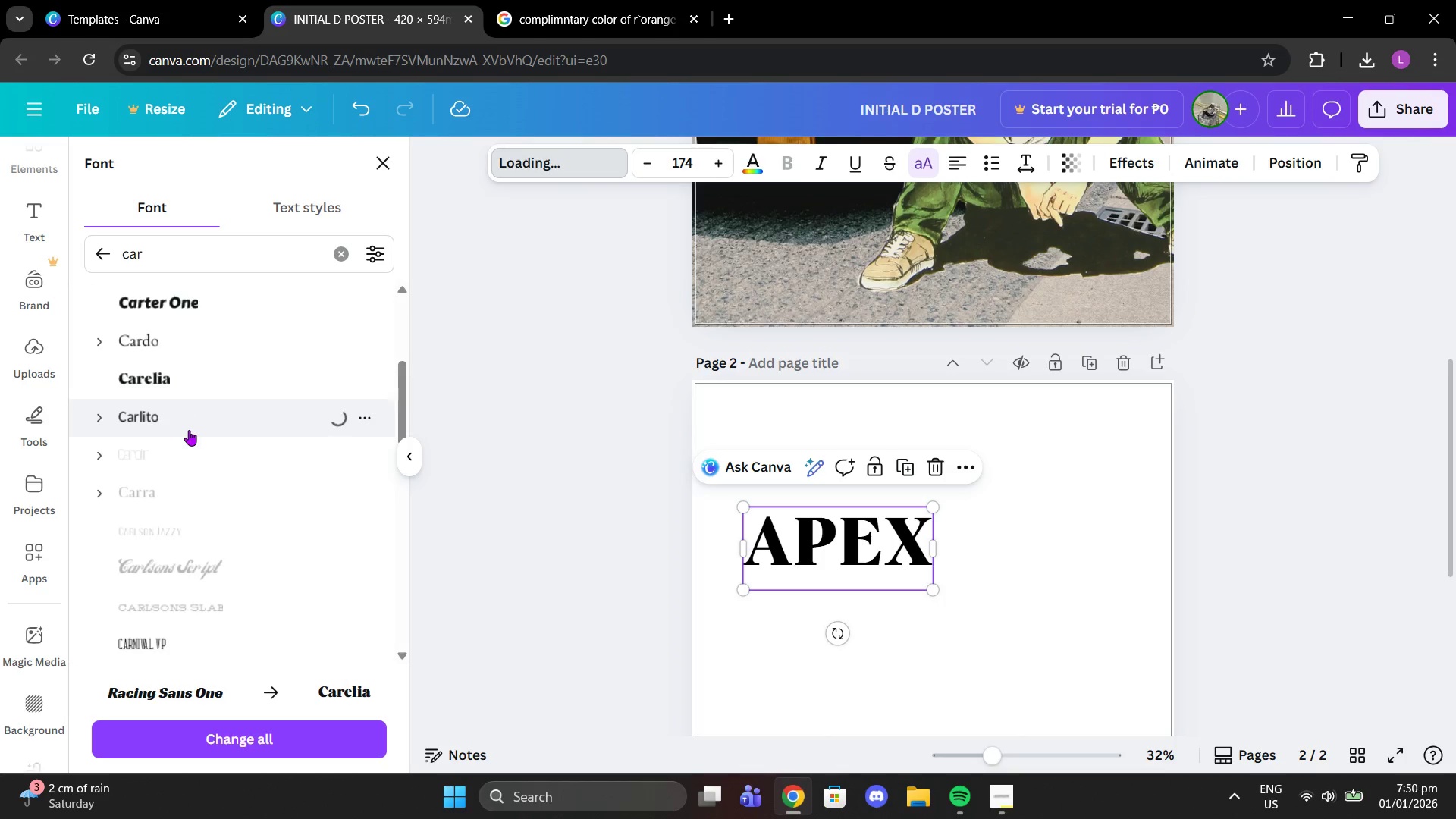 
scroll: coordinate [193, 445], scroll_direction: down, amount: 2.0
 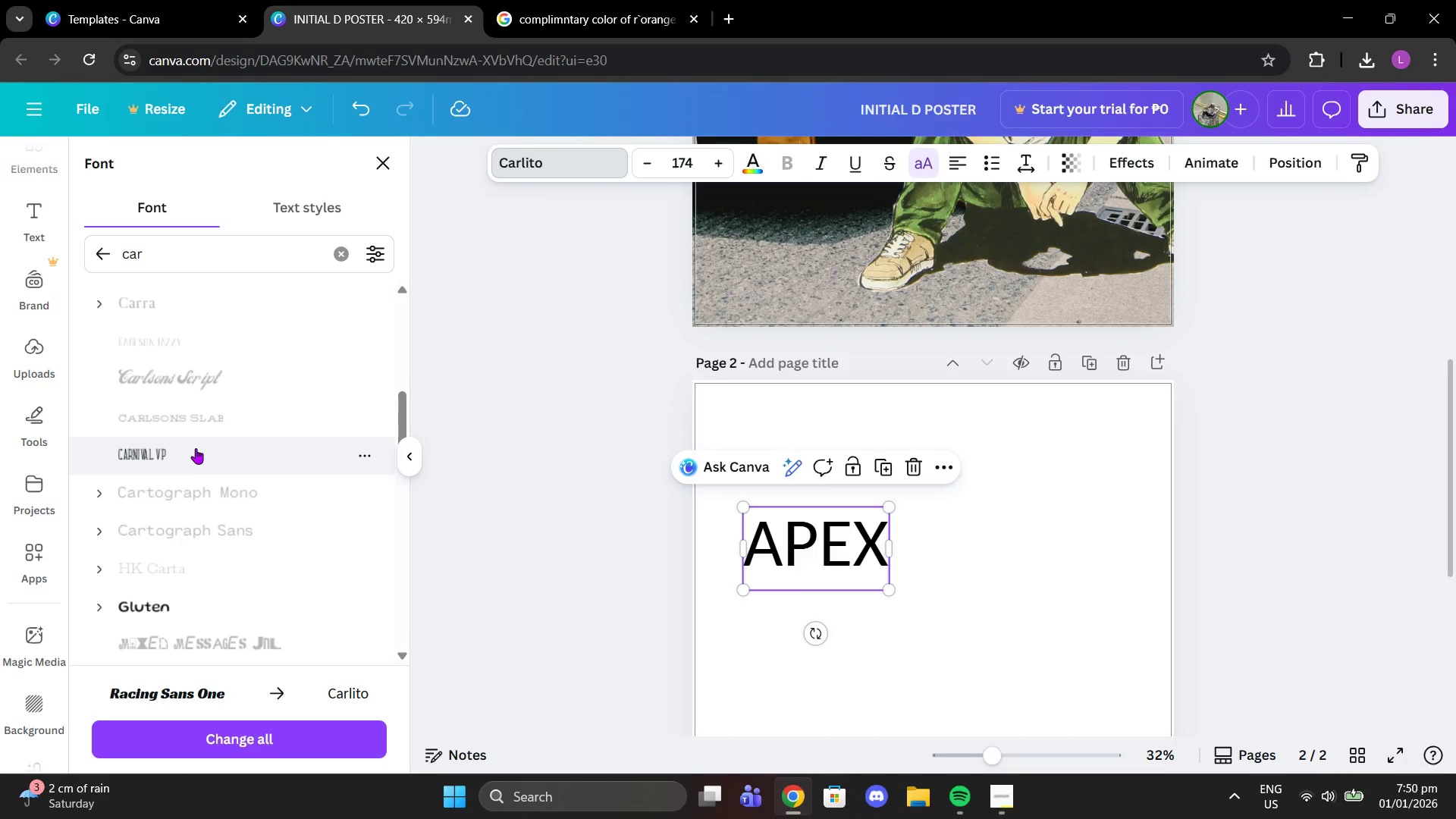 
left_click([196, 446])
 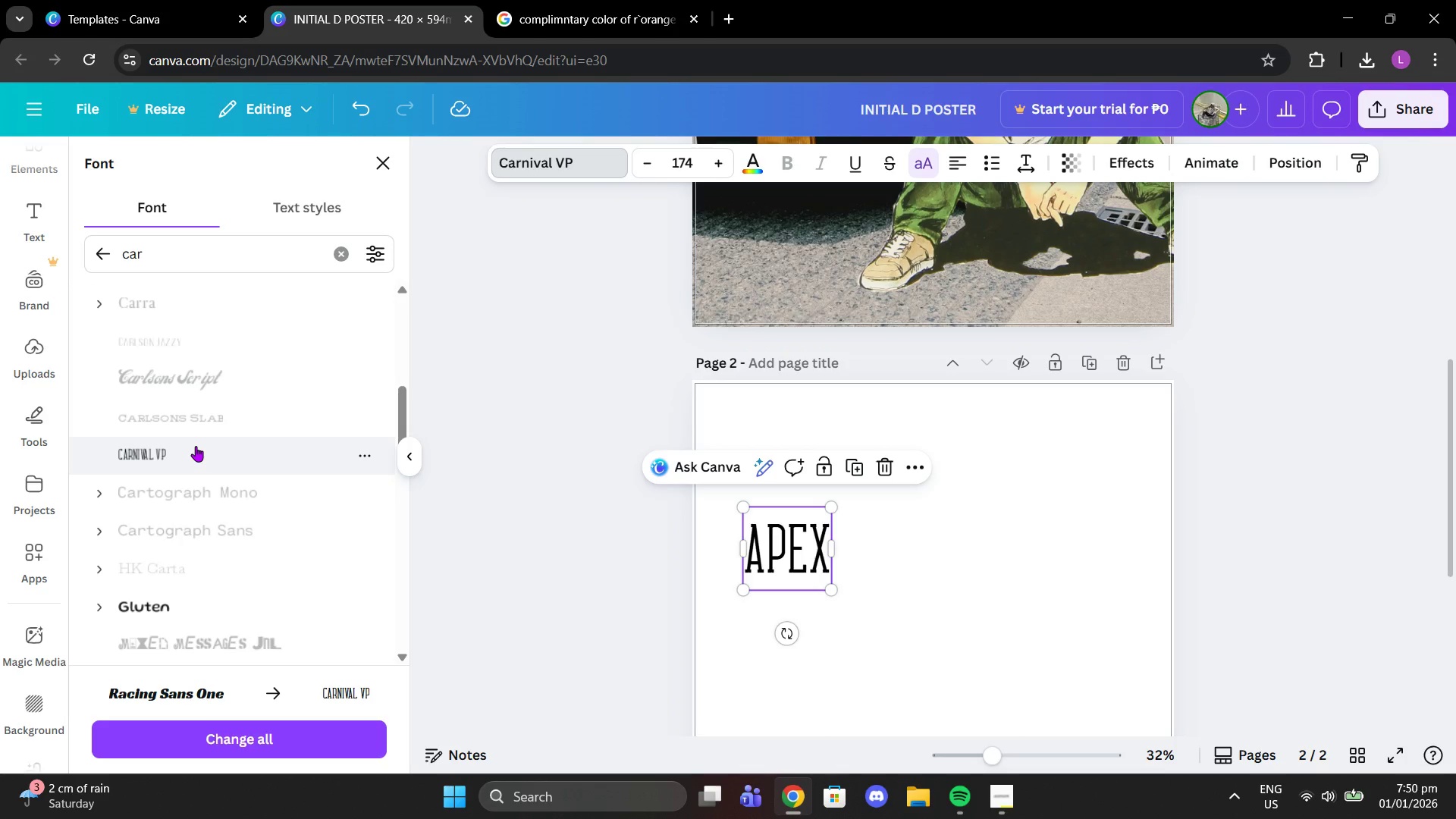 
scroll: coordinate [196, 446], scroll_direction: down, amount: 1.0
 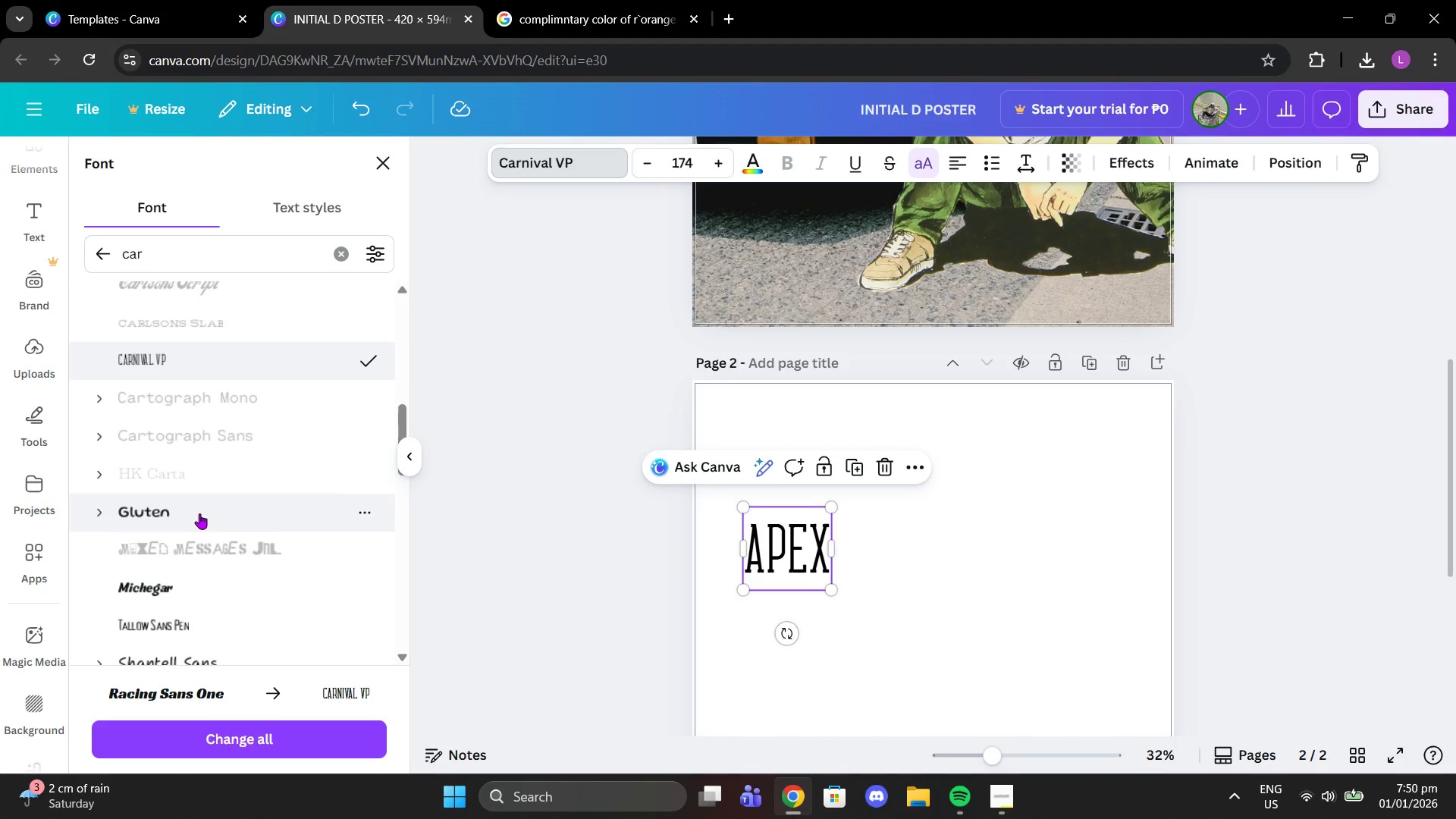 
left_click([199, 513])
 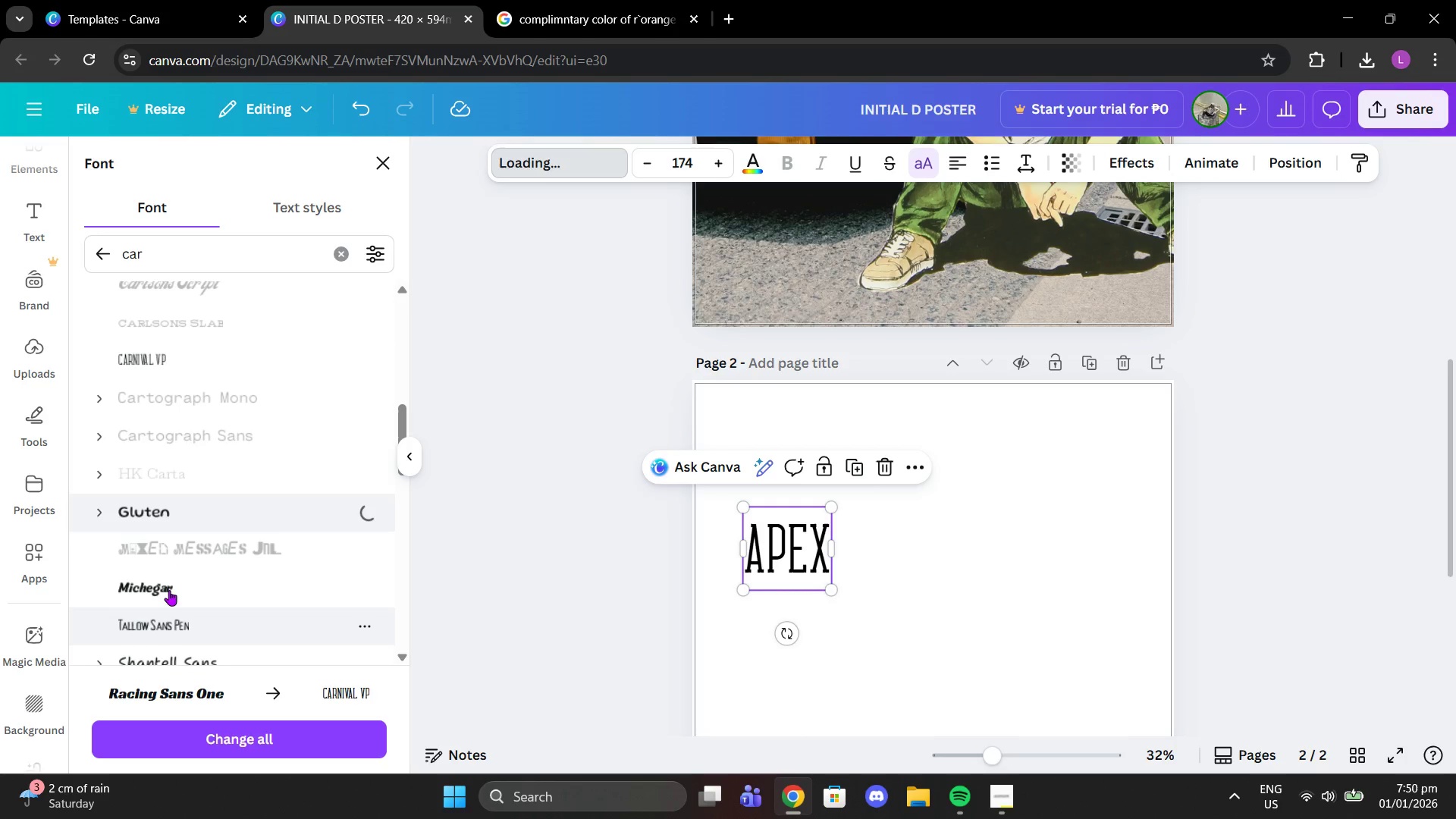 
left_click([168, 584])
 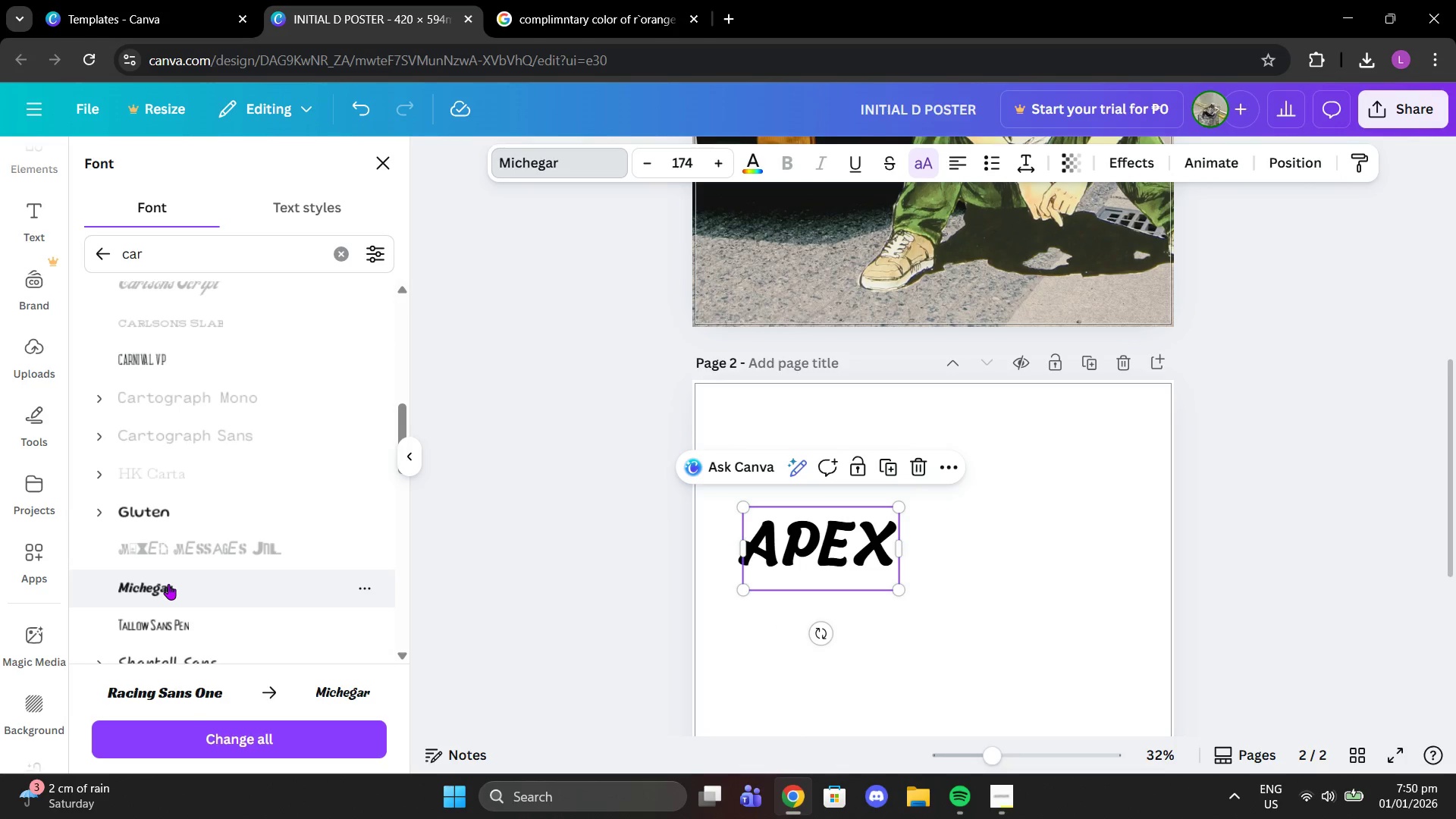 
scroll: coordinate [297, 530], scroll_direction: down, amount: 3.0
 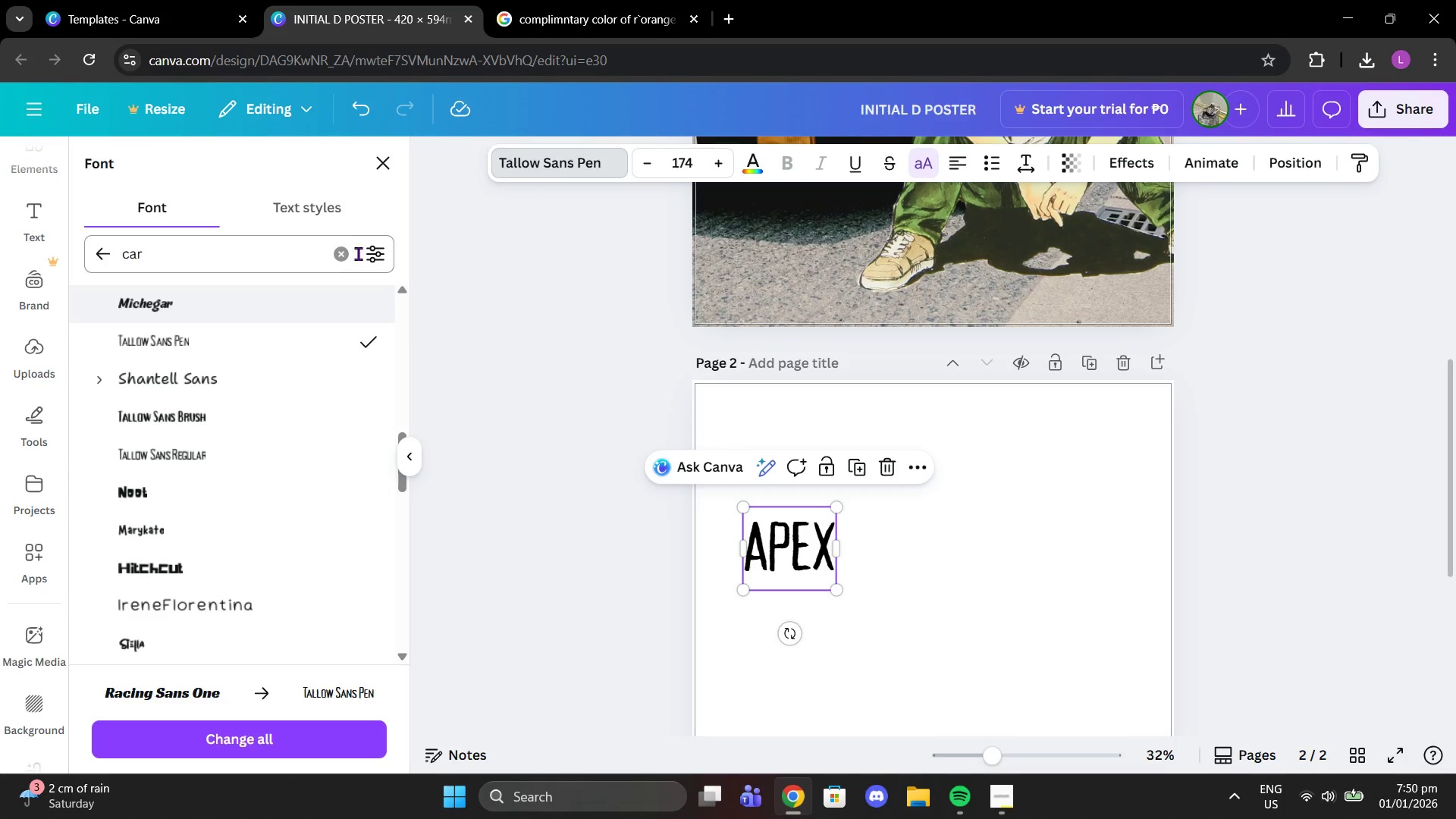 
left_click([331, 263])
 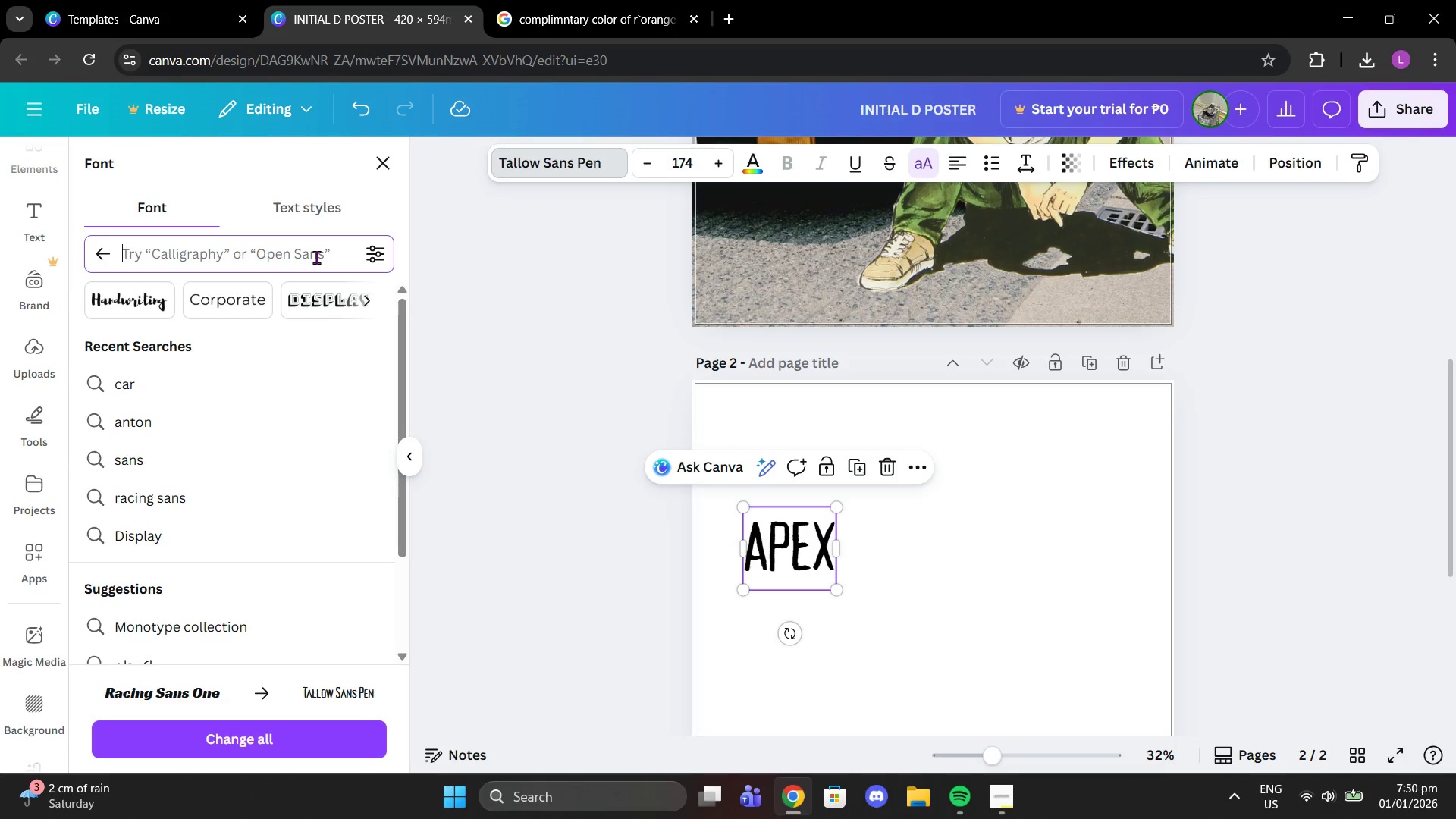 
left_click([313, 257])
 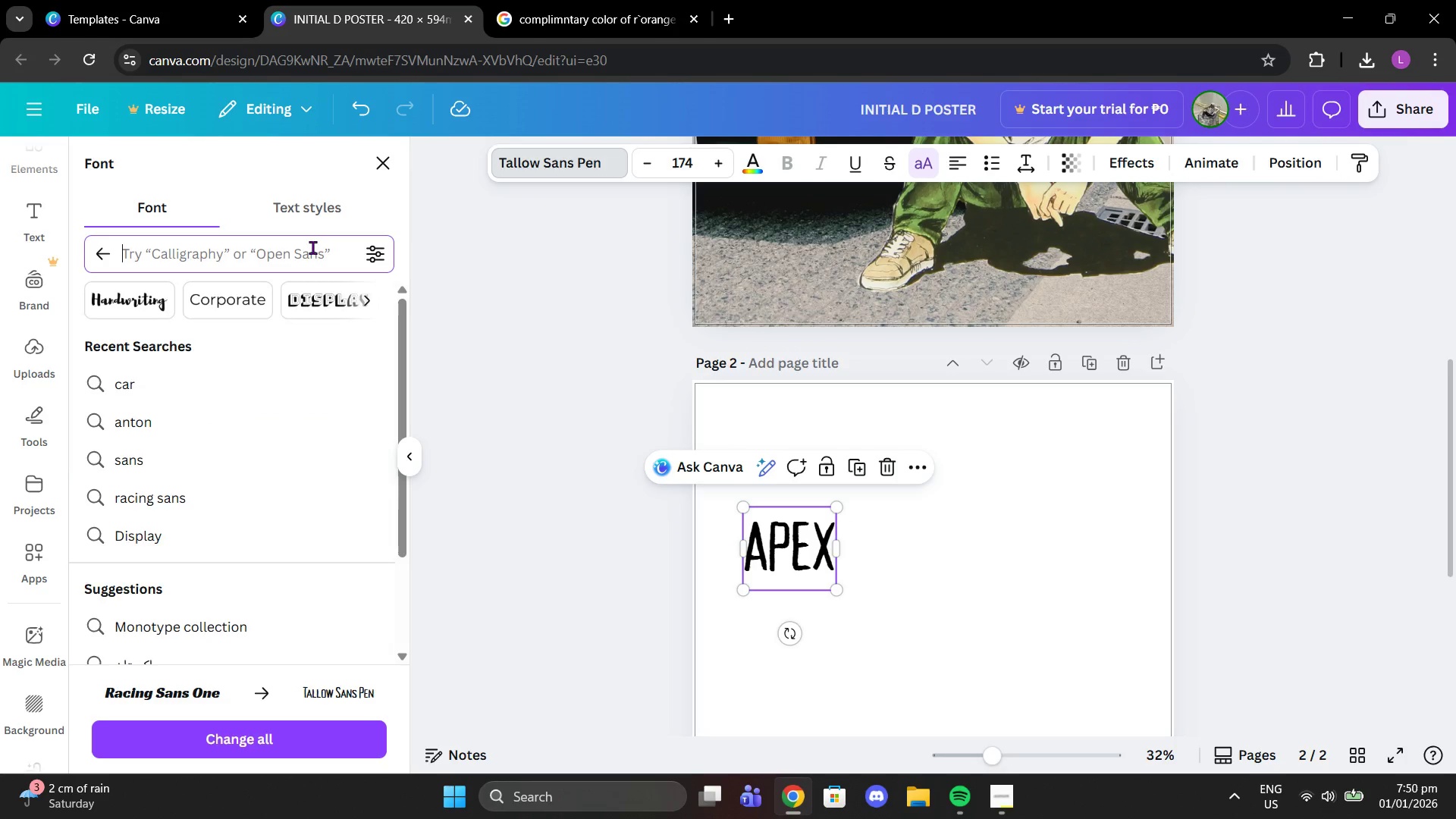 
type(itallic)
 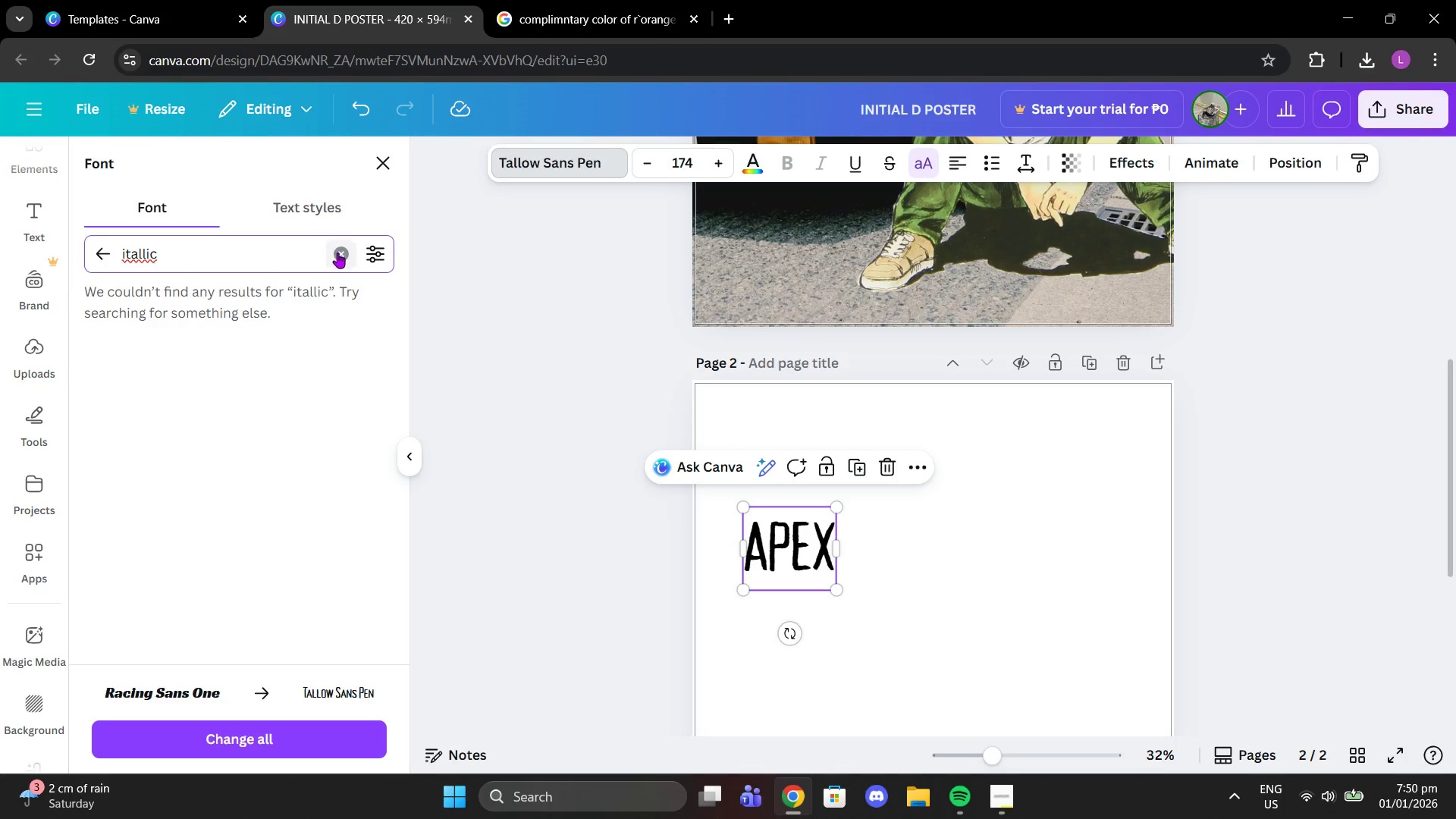 
double_click([300, 199])
 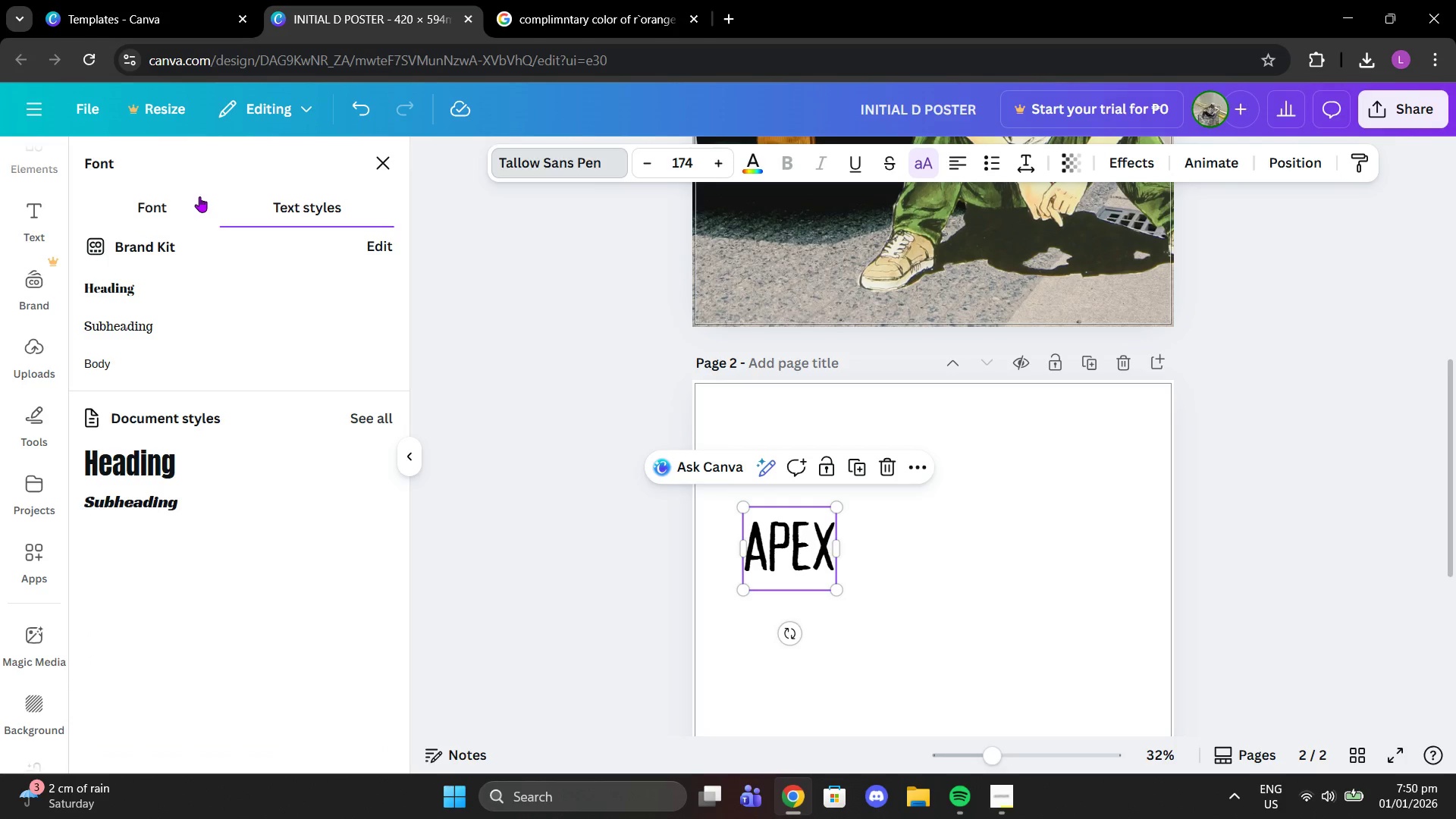 
left_click([196, 196])
 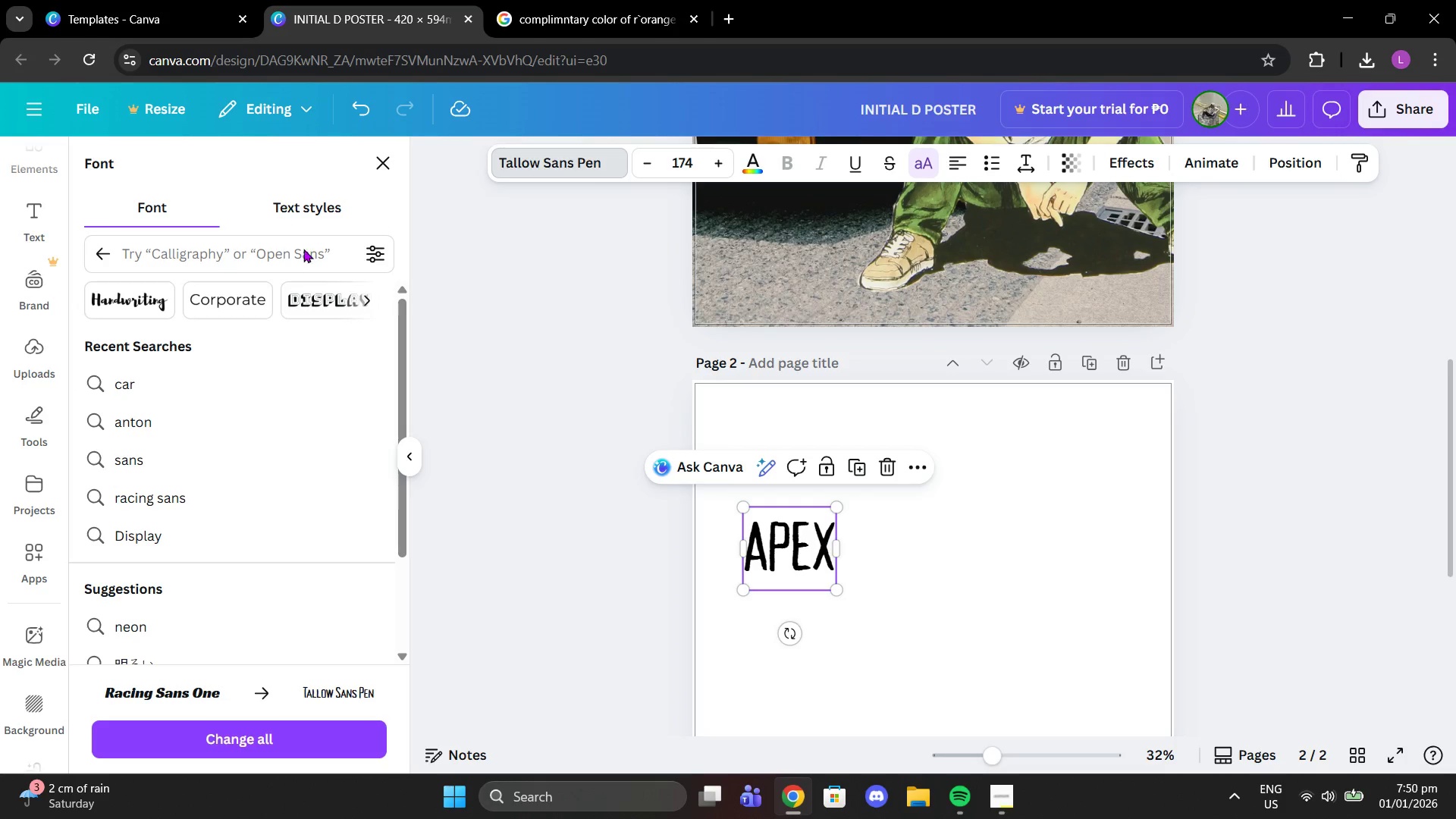 
left_click([324, 312])
 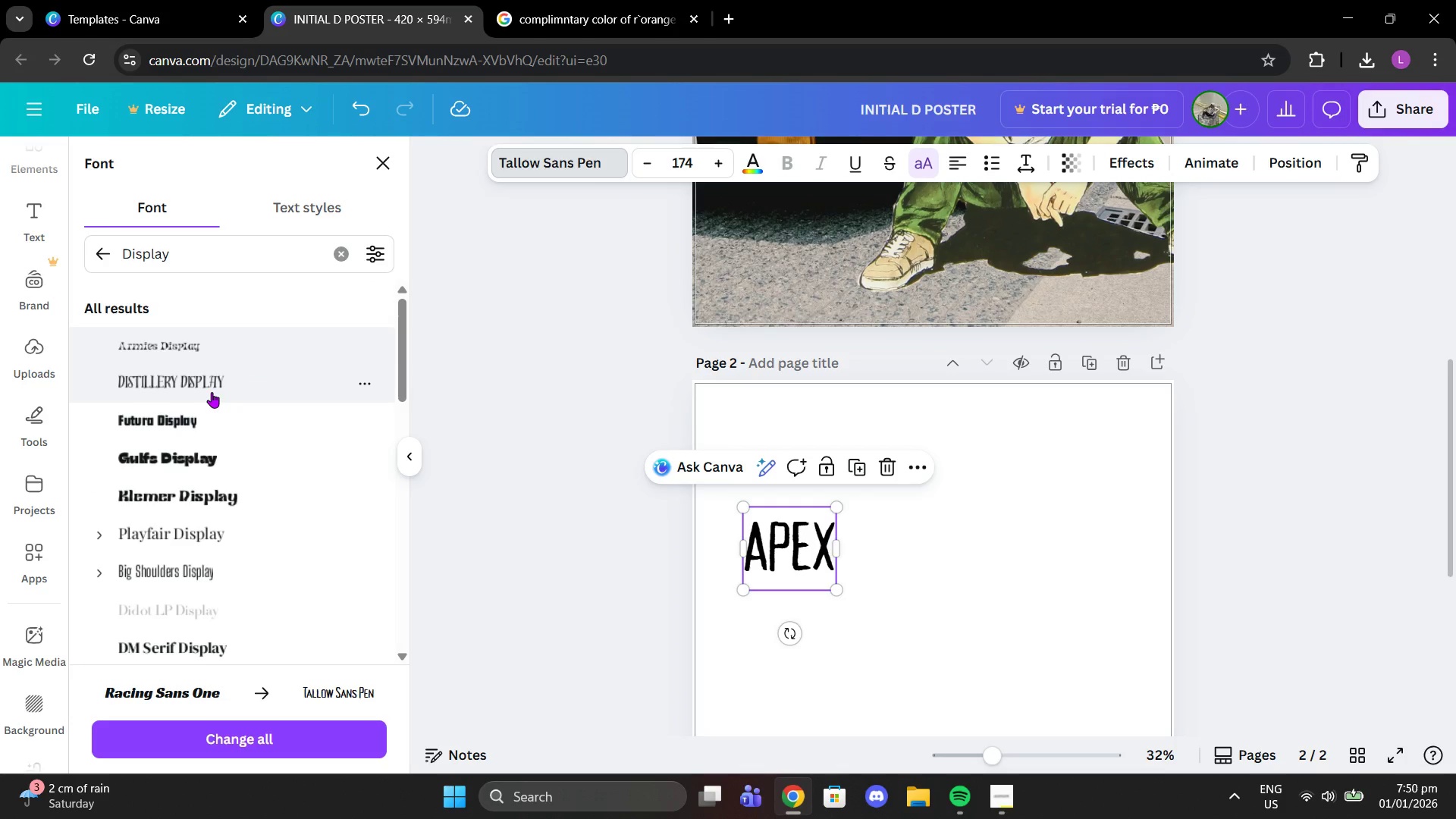 
left_click([174, 437])
 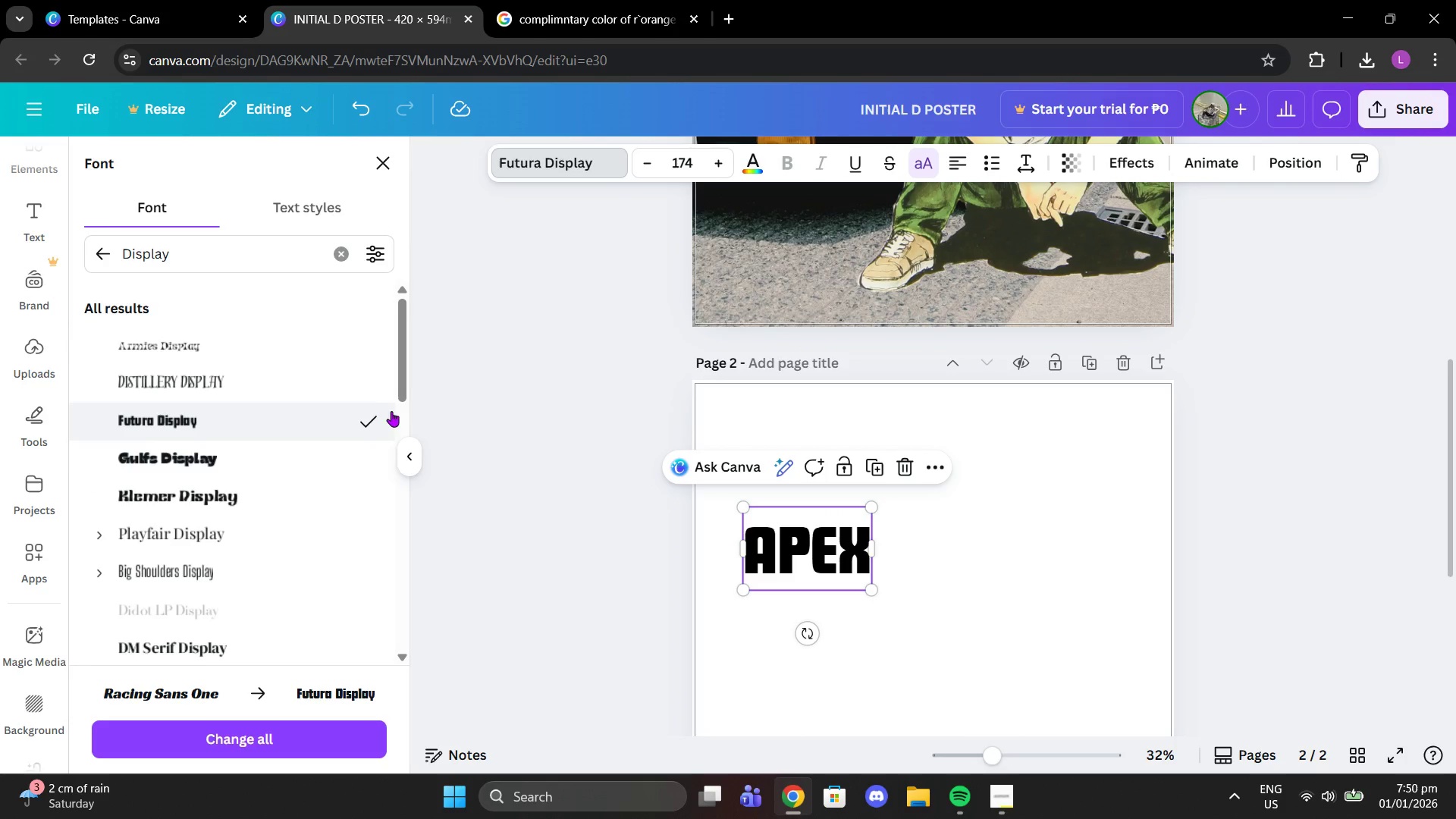 
scroll: coordinate [248, 429], scroll_direction: down, amount: 3.0
 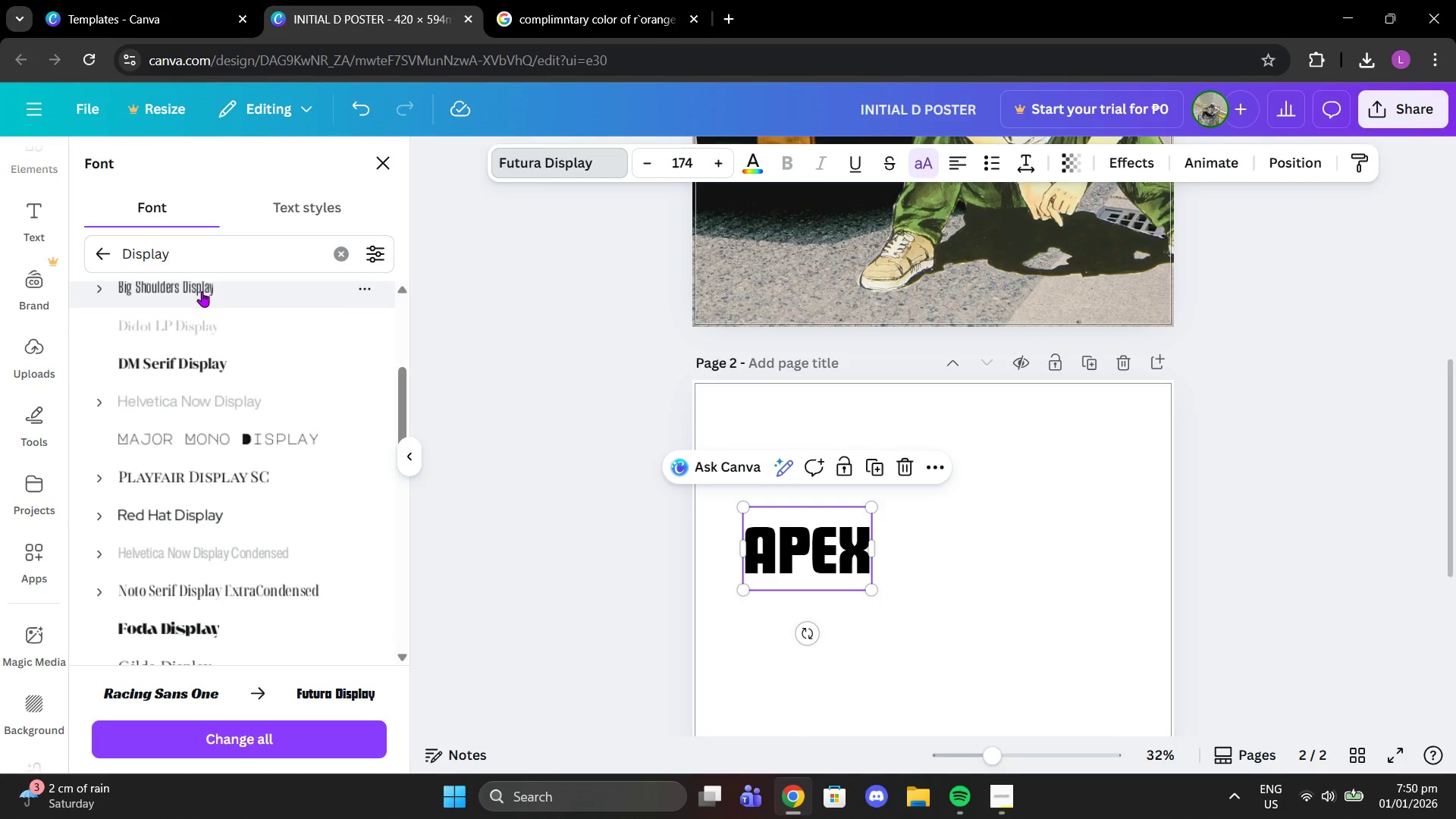 
left_click([202, 291])
 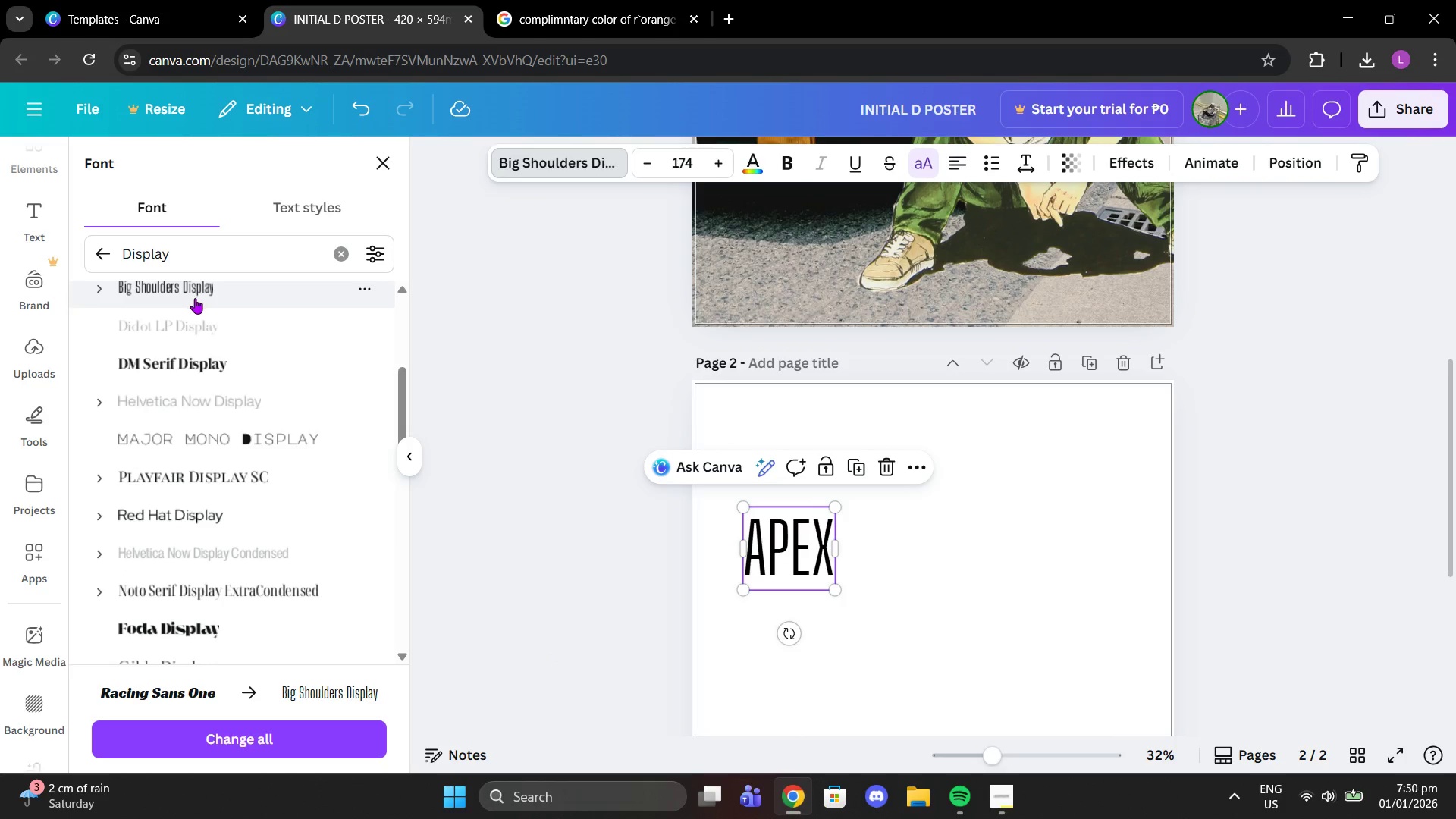 
scroll: coordinate [188, 310], scroll_direction: up, amount: 2.0
 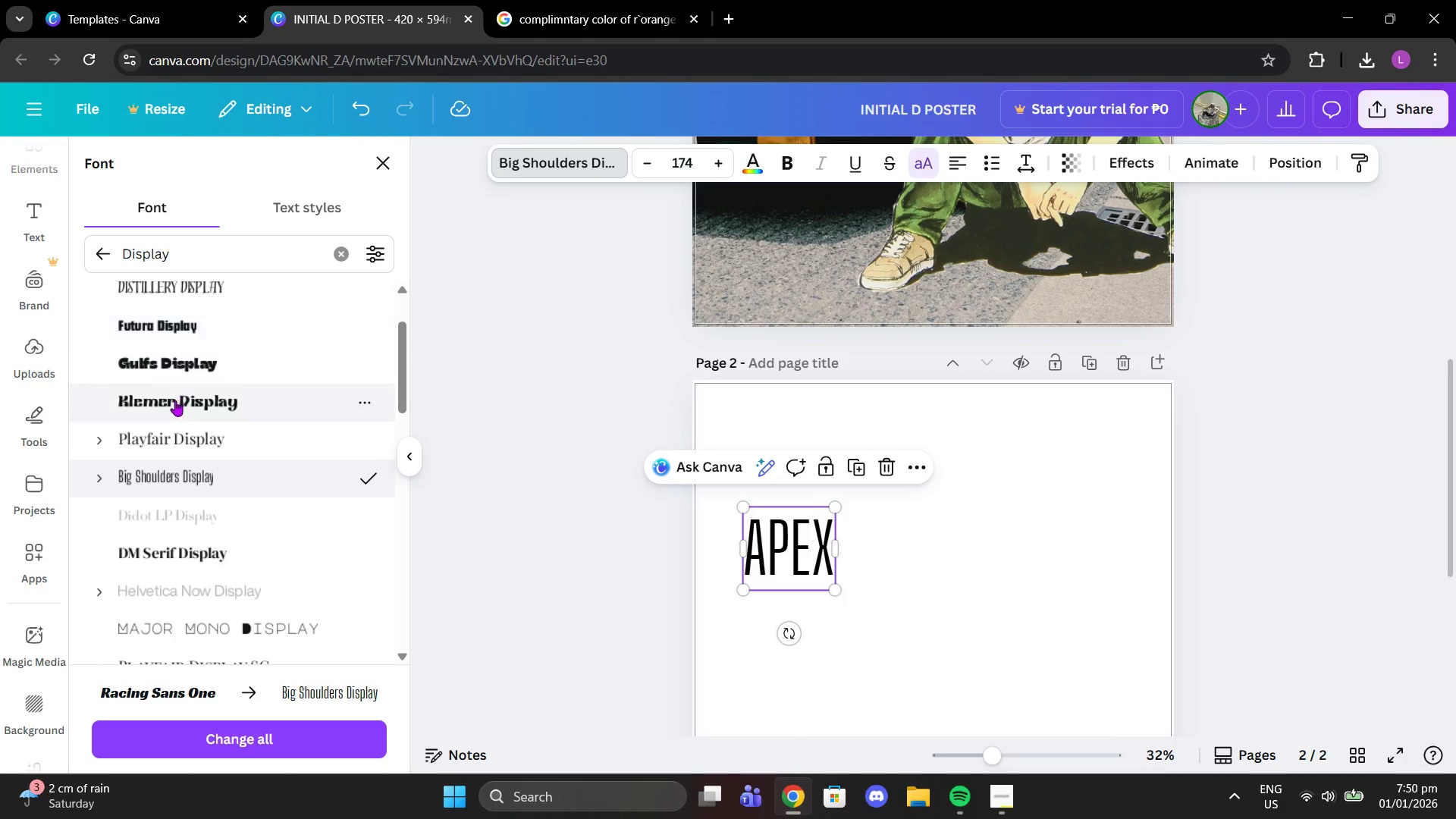 
left_click([175, 400])
 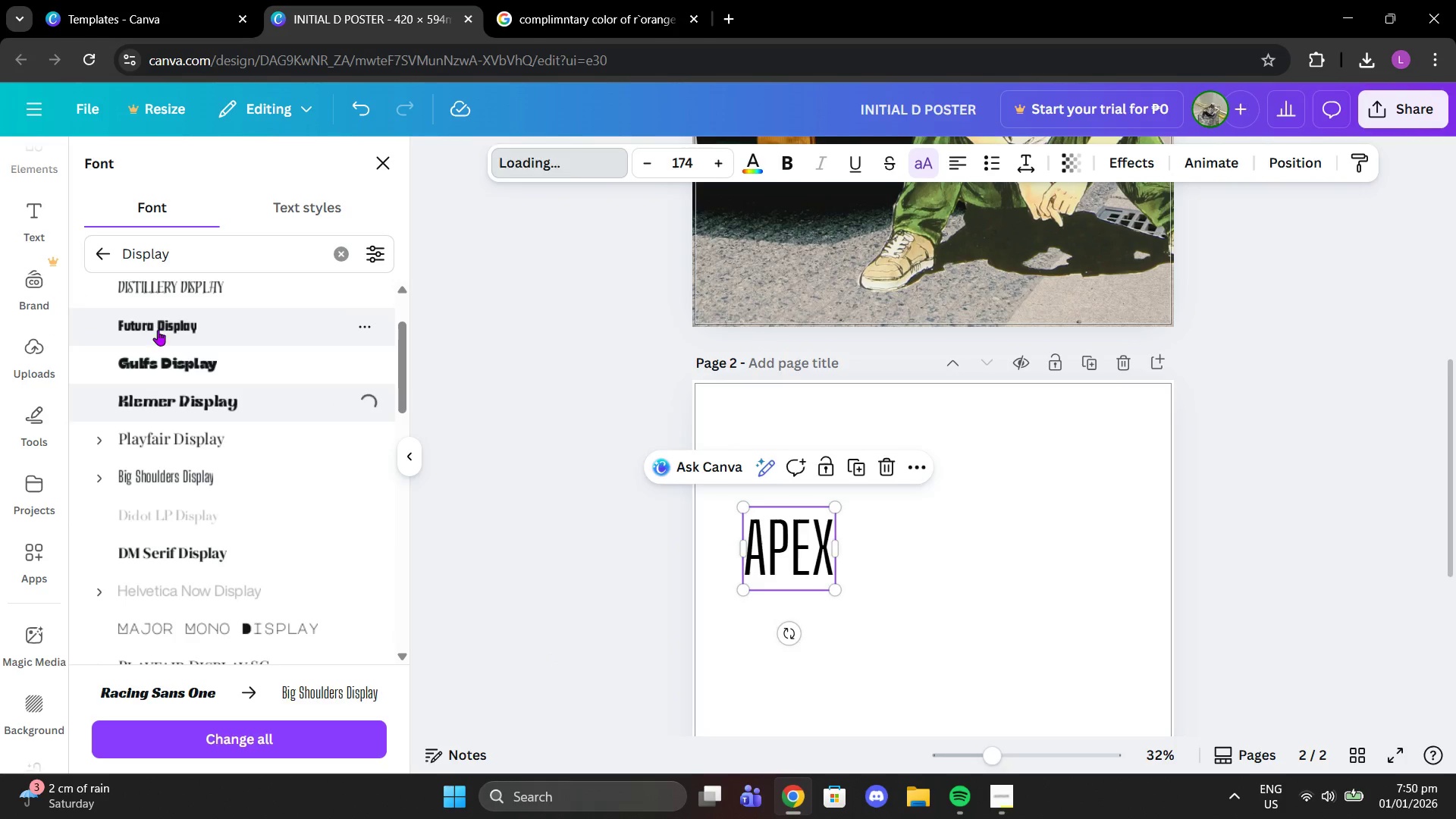 
left_click([155, 309])
 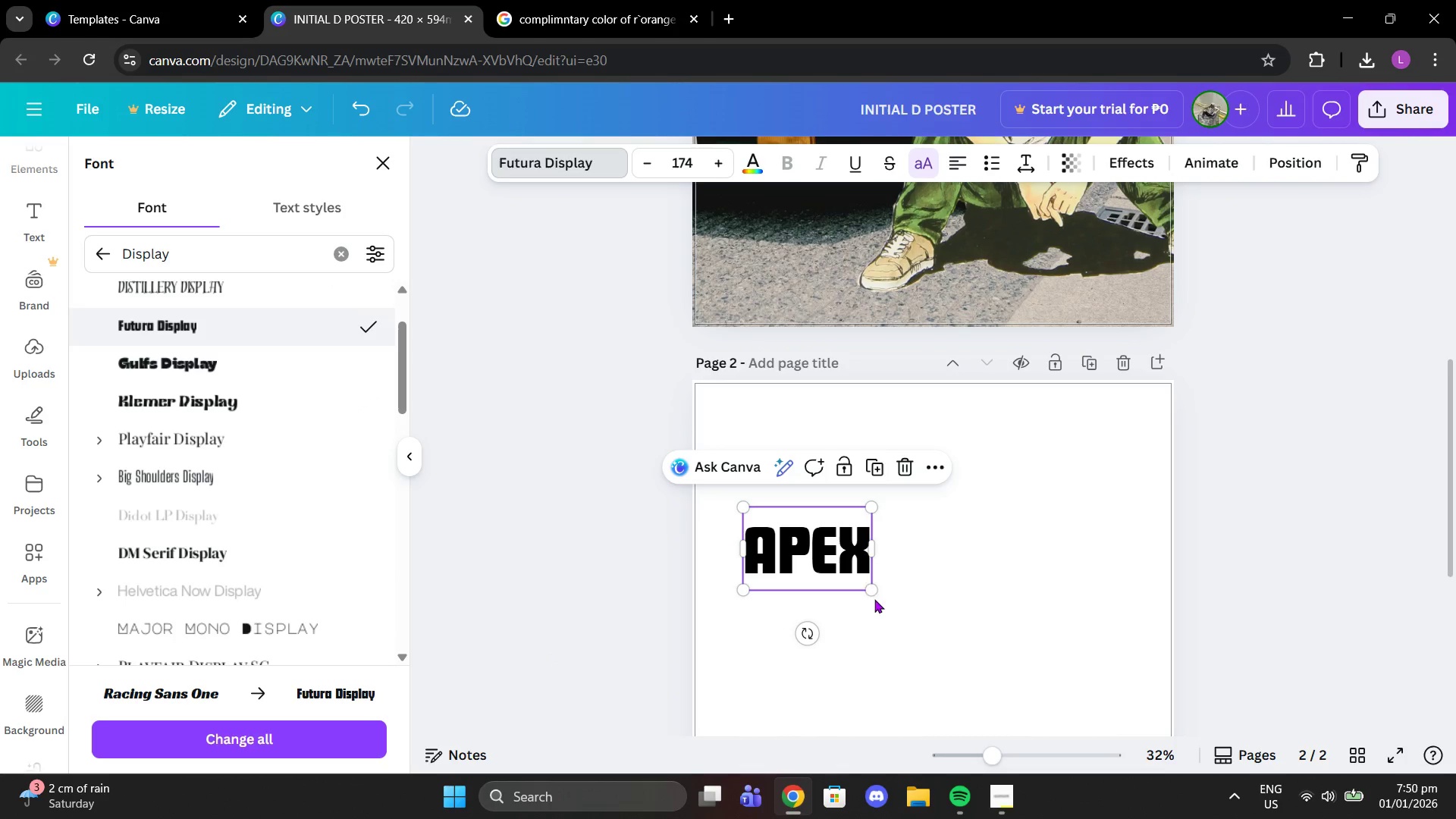 
left_click([874, 599])
 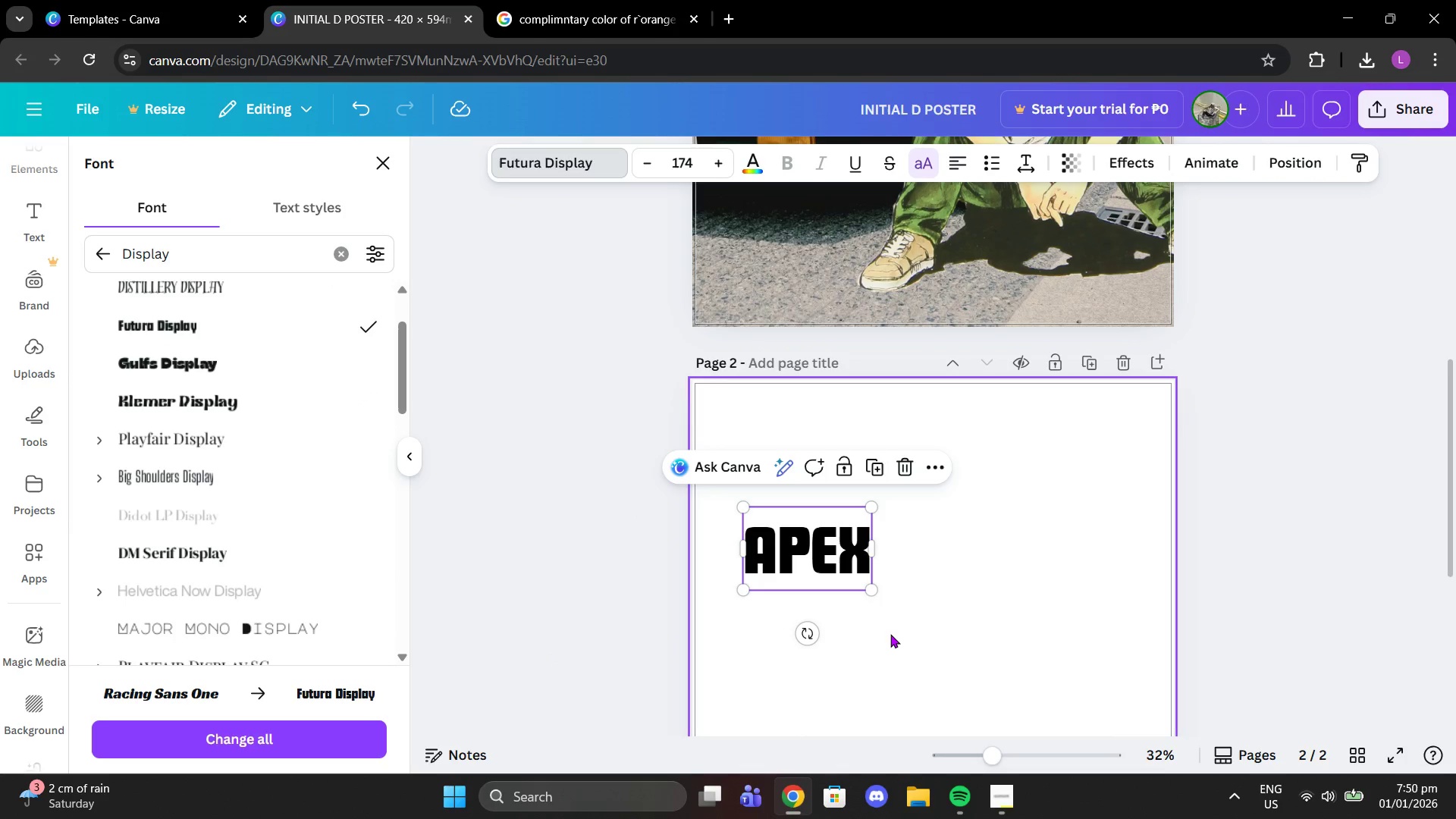 
left_click([890, 634])
 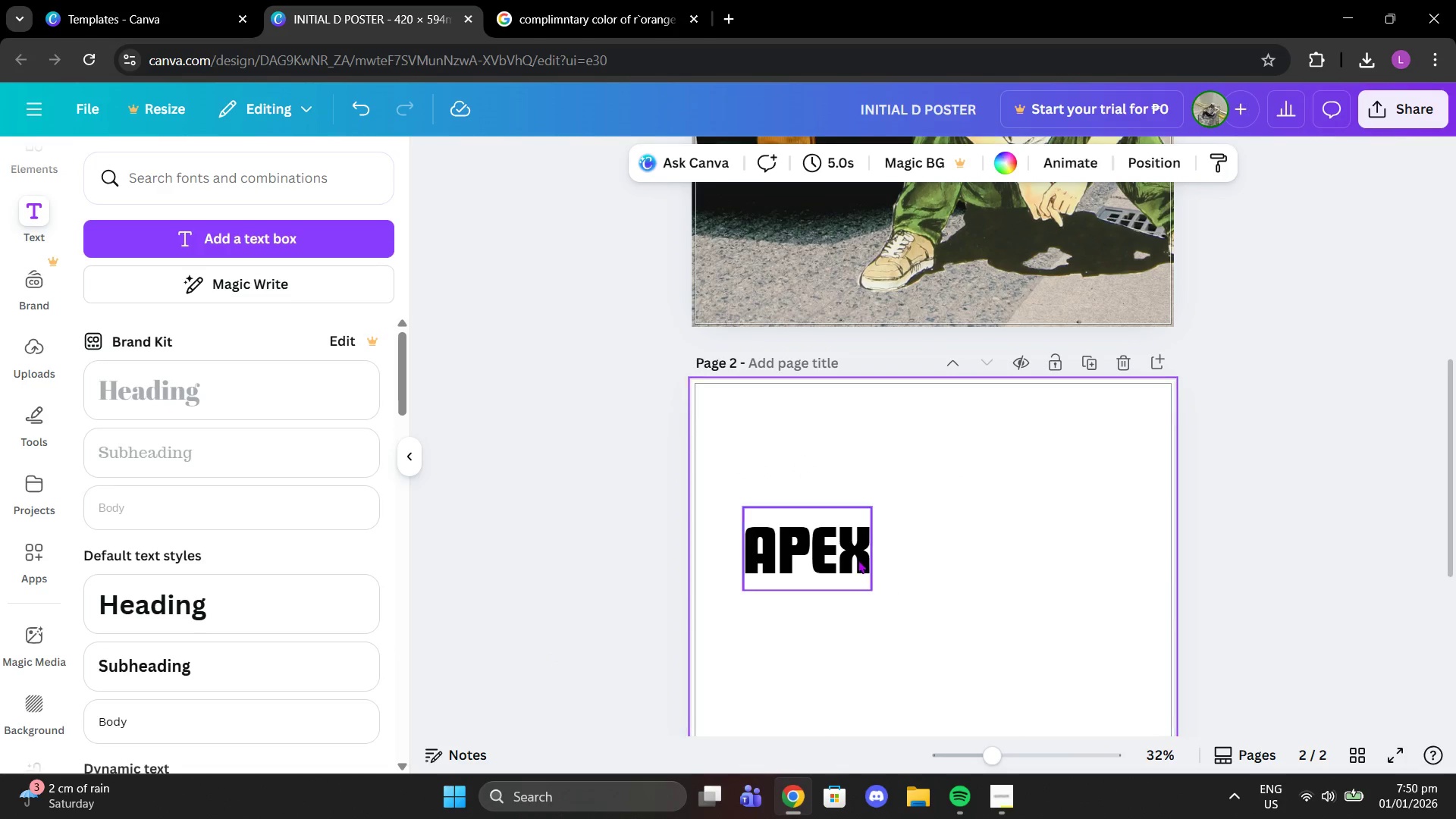 
left_click([858, 560])
 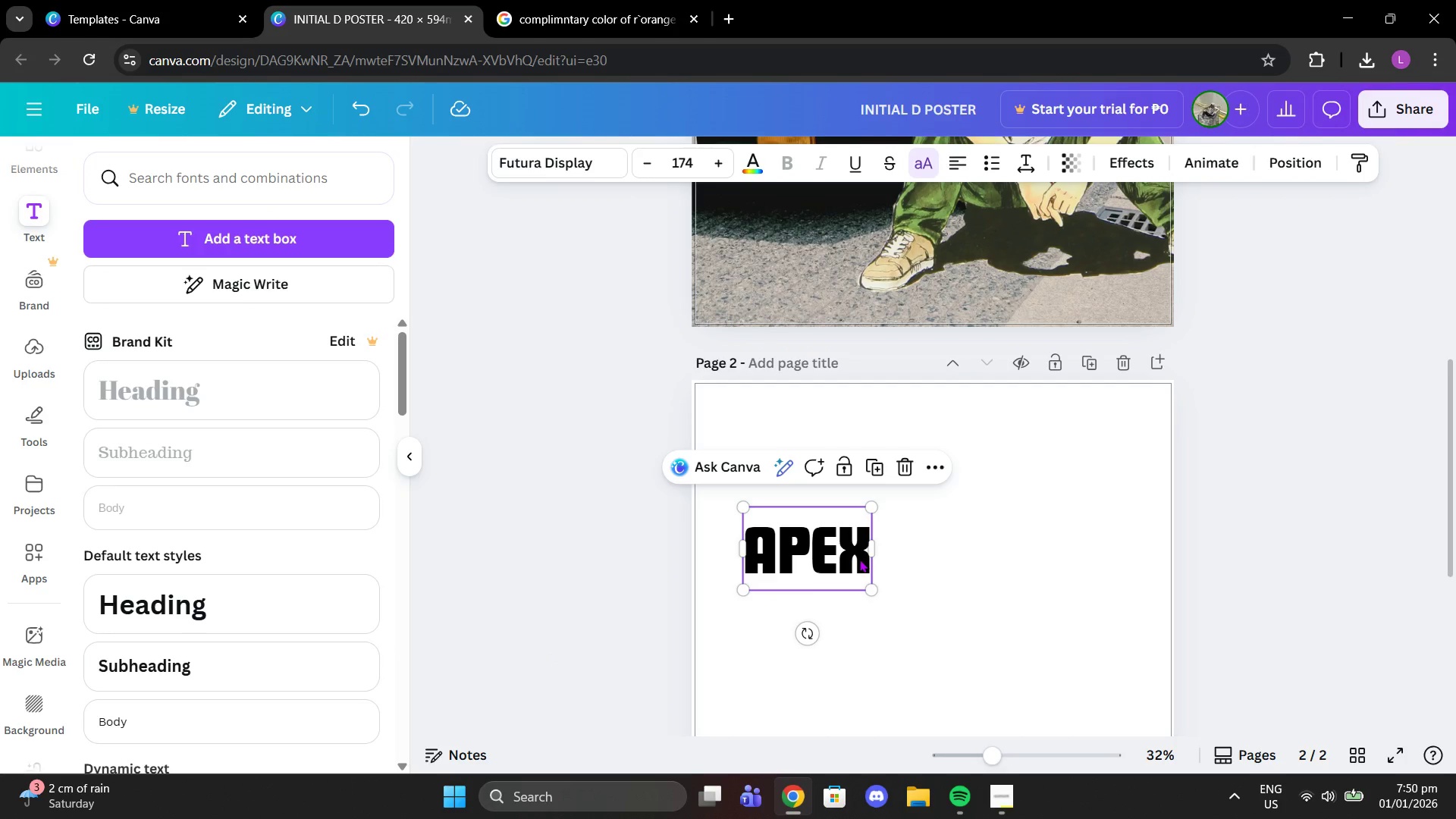 
key(Control+X)
 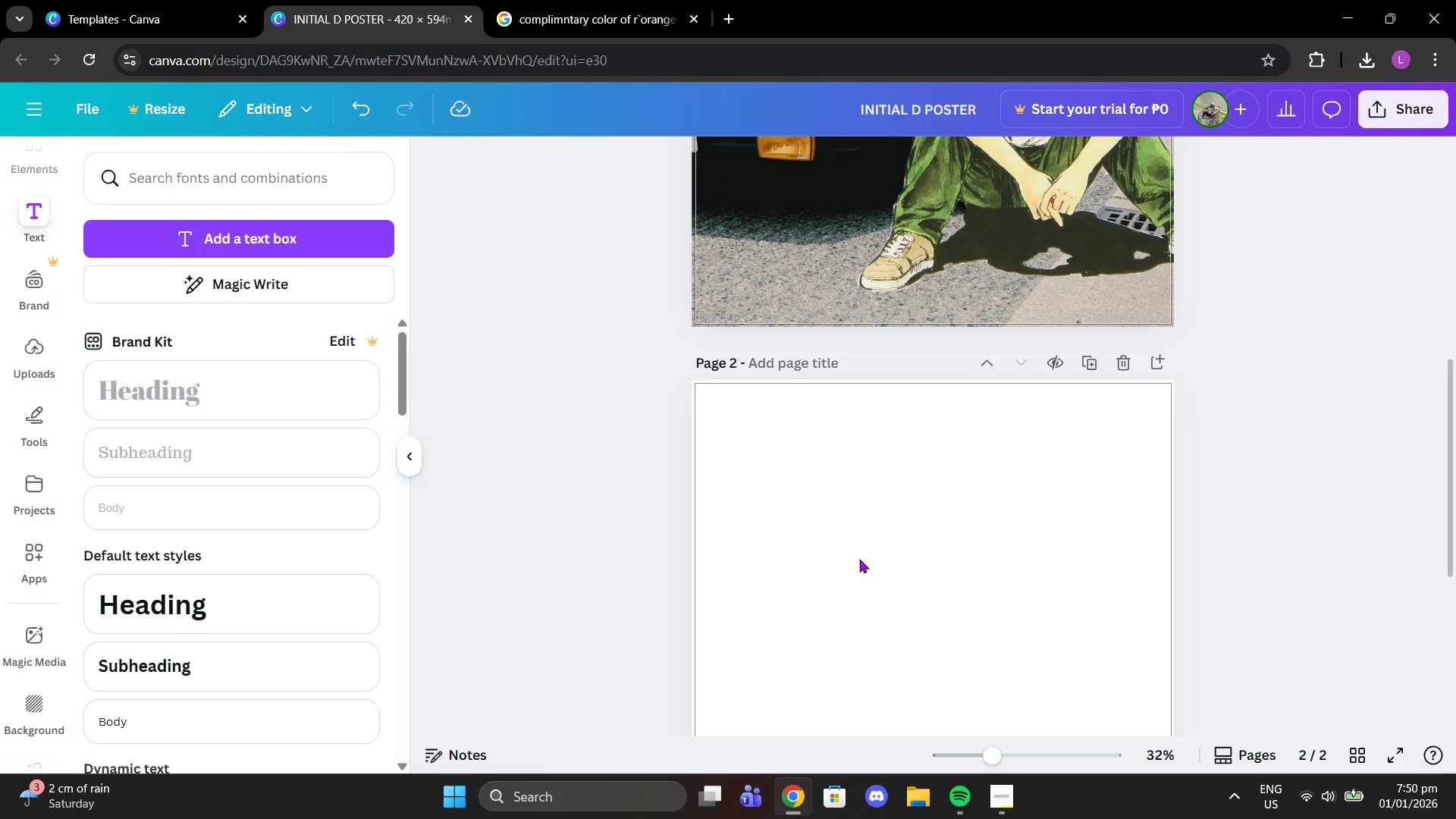 
key(Control+ControlLeft)
 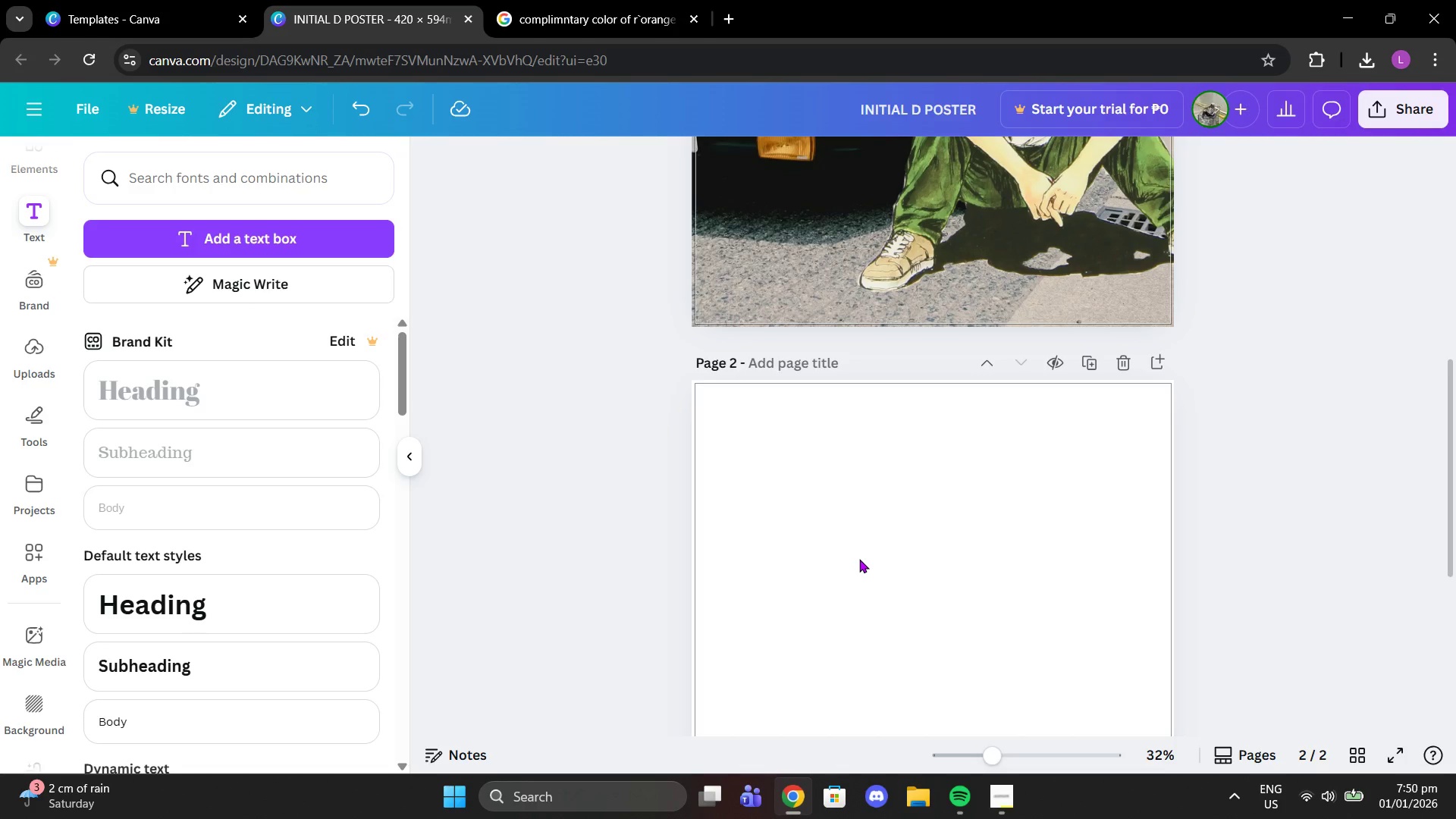 
key(Control+C)
 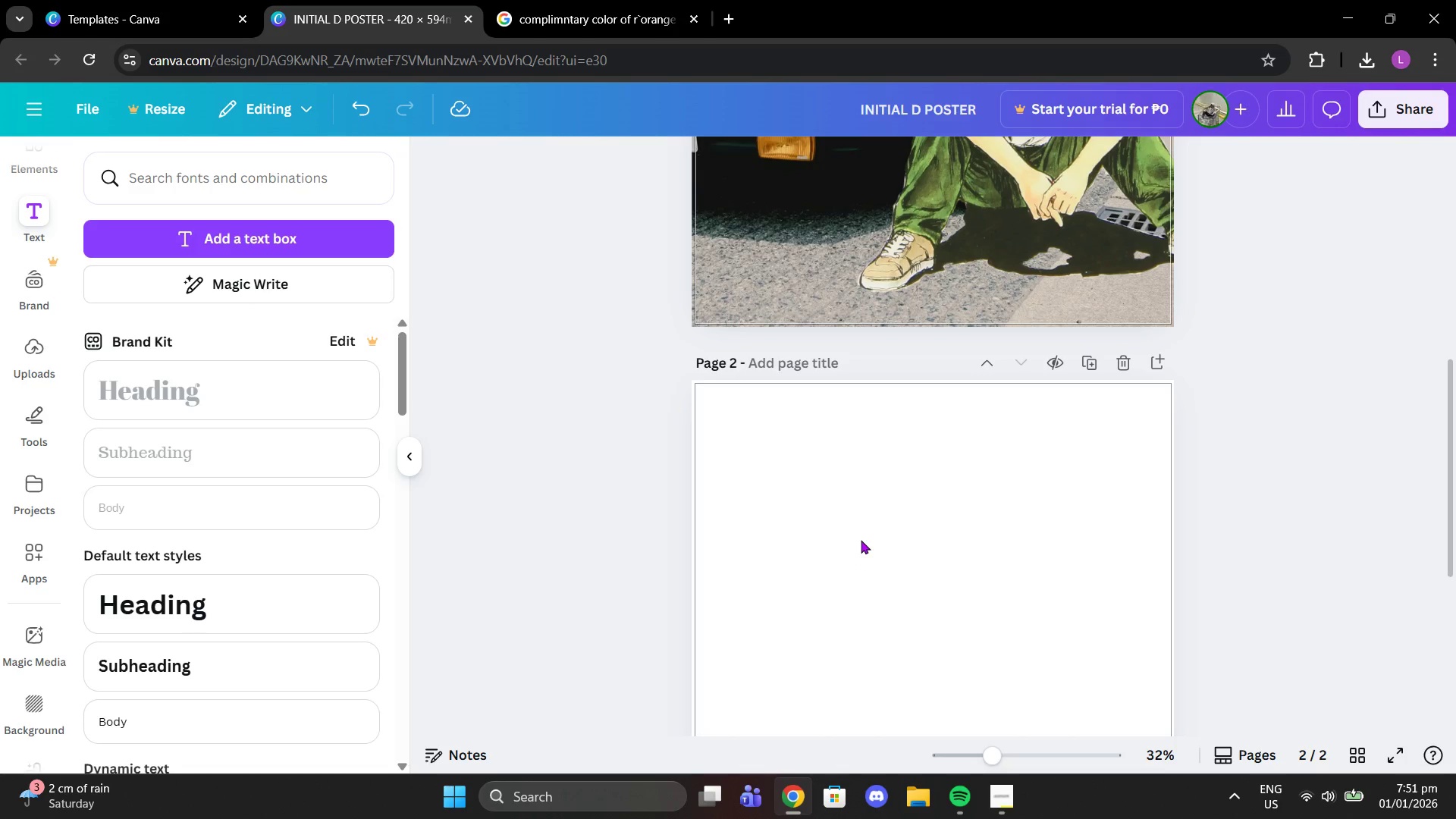 
key(Control+Z)
 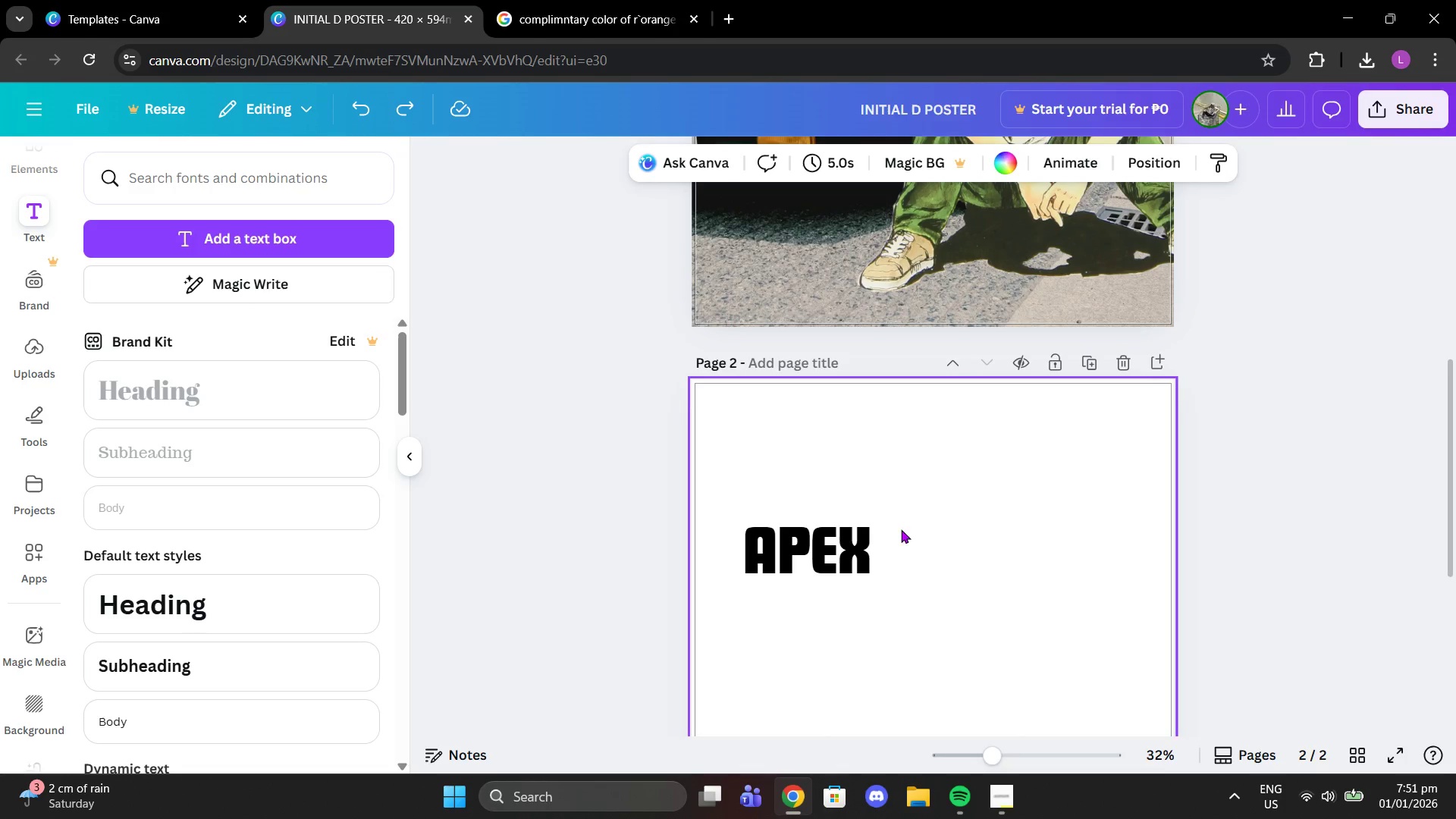 
double_click([796, 539])
 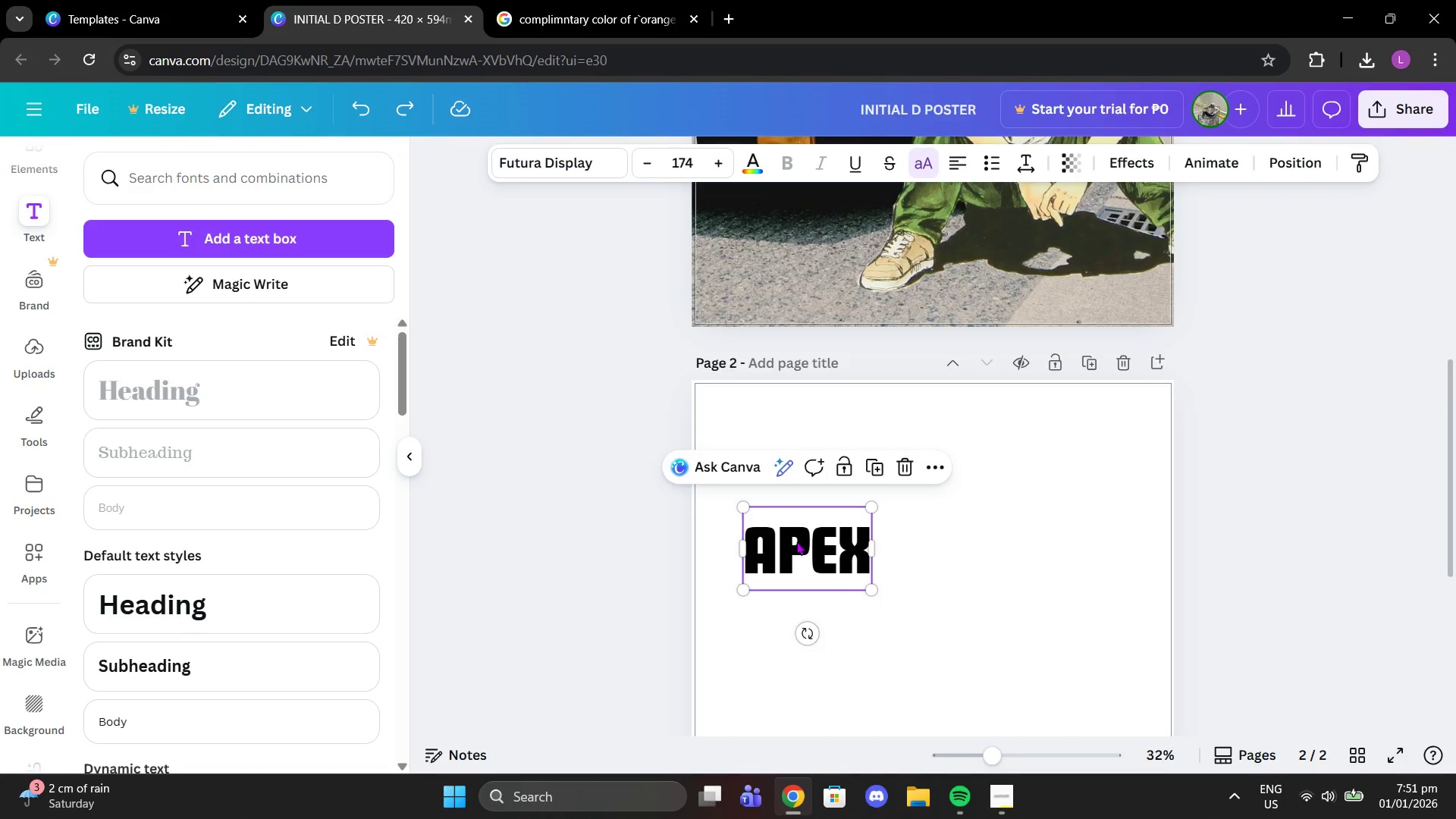 
scroll: coordinate [796, 541], scroll_direction: down, amount: 1.0
 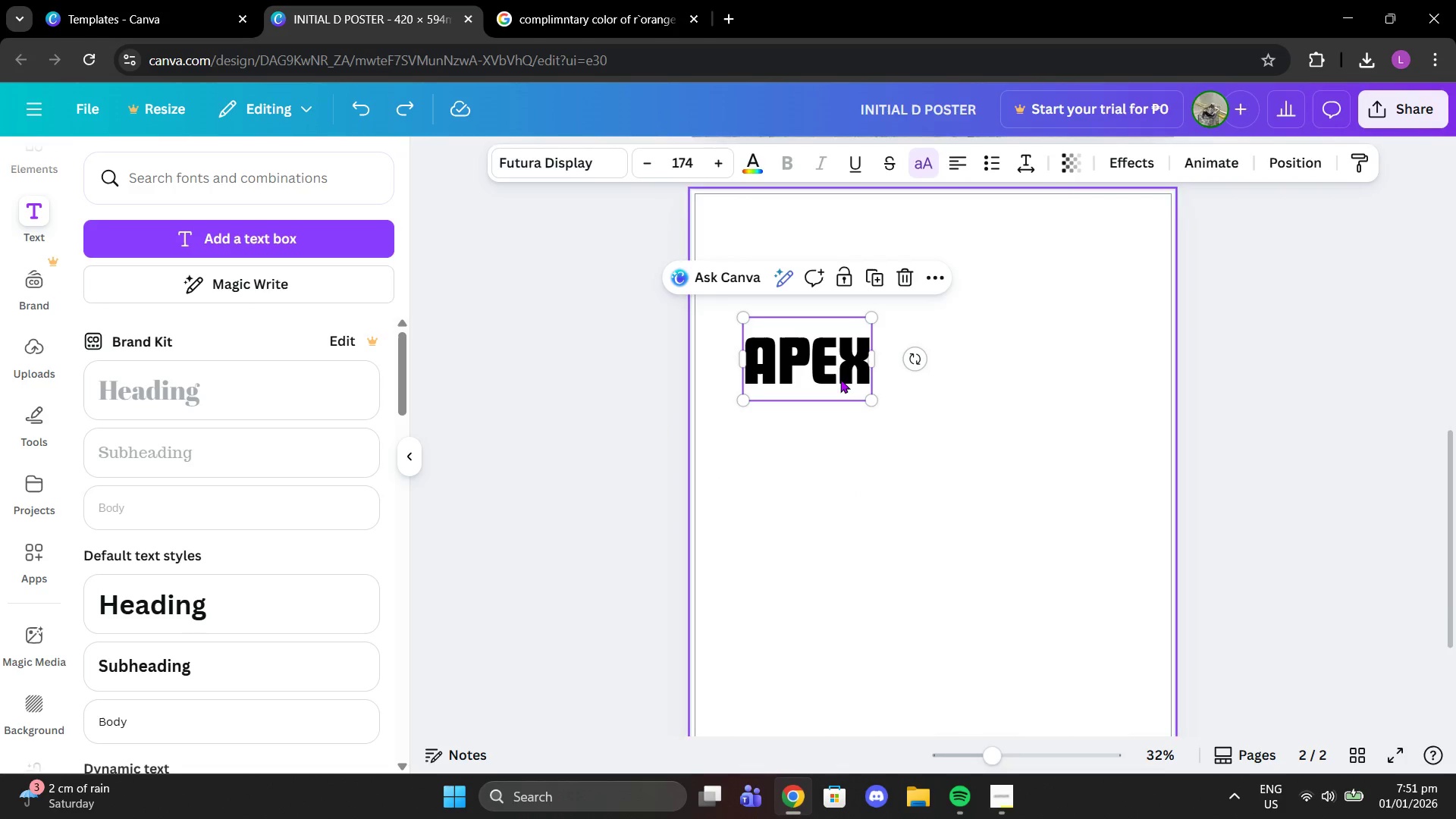 
left_click([836, 369])
 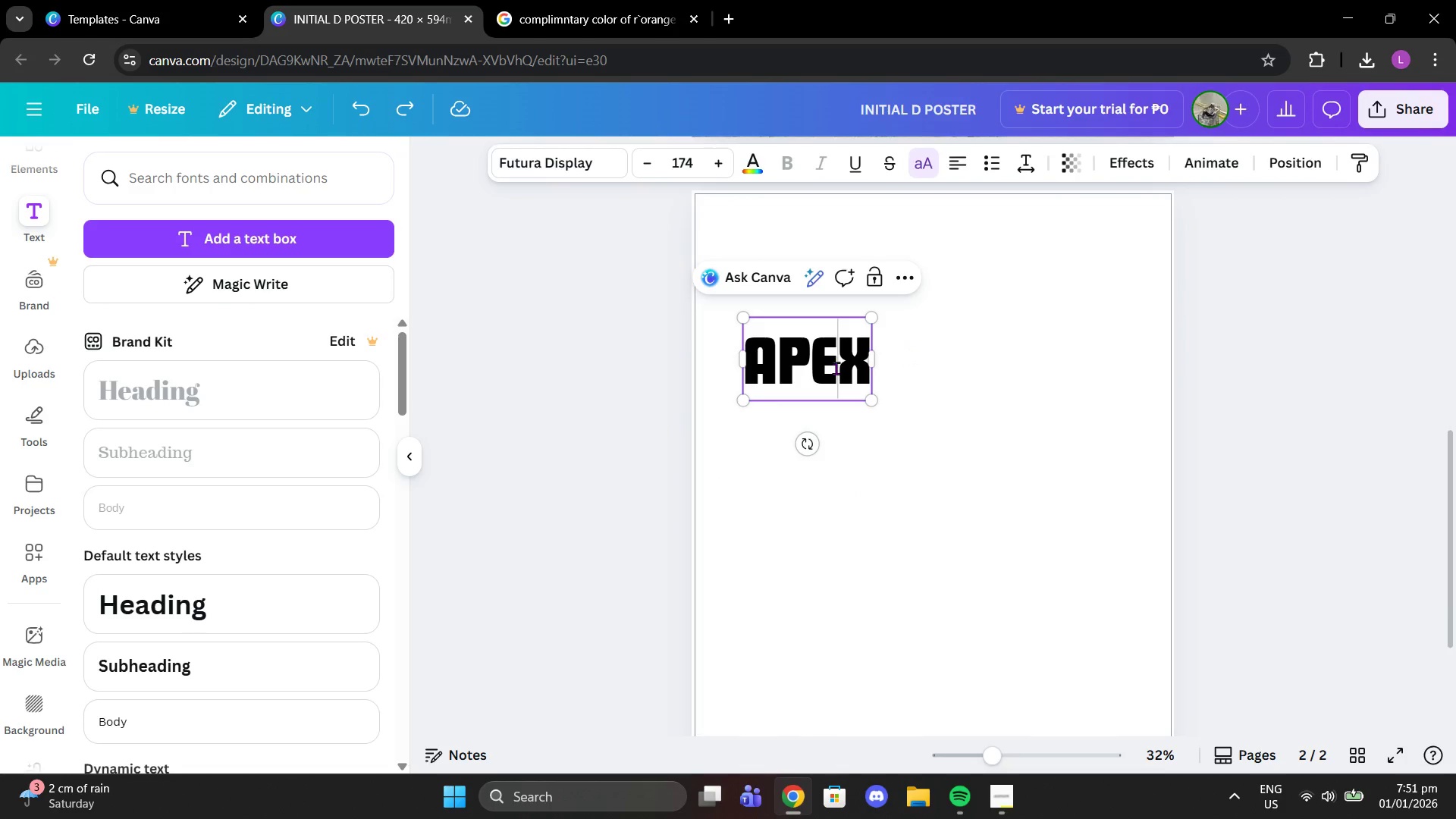 
key(Control+C)
 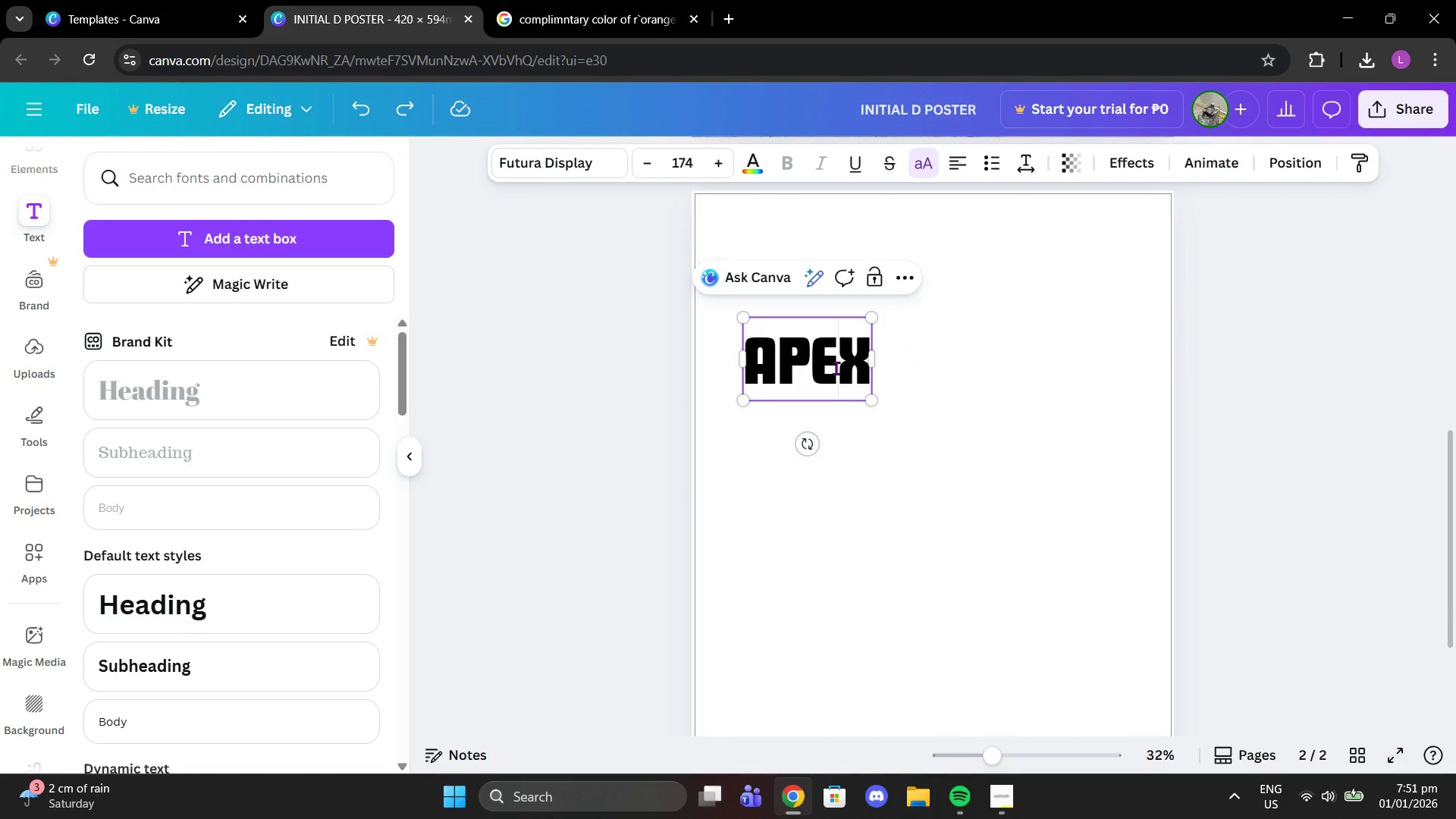 
key(Control+V)
 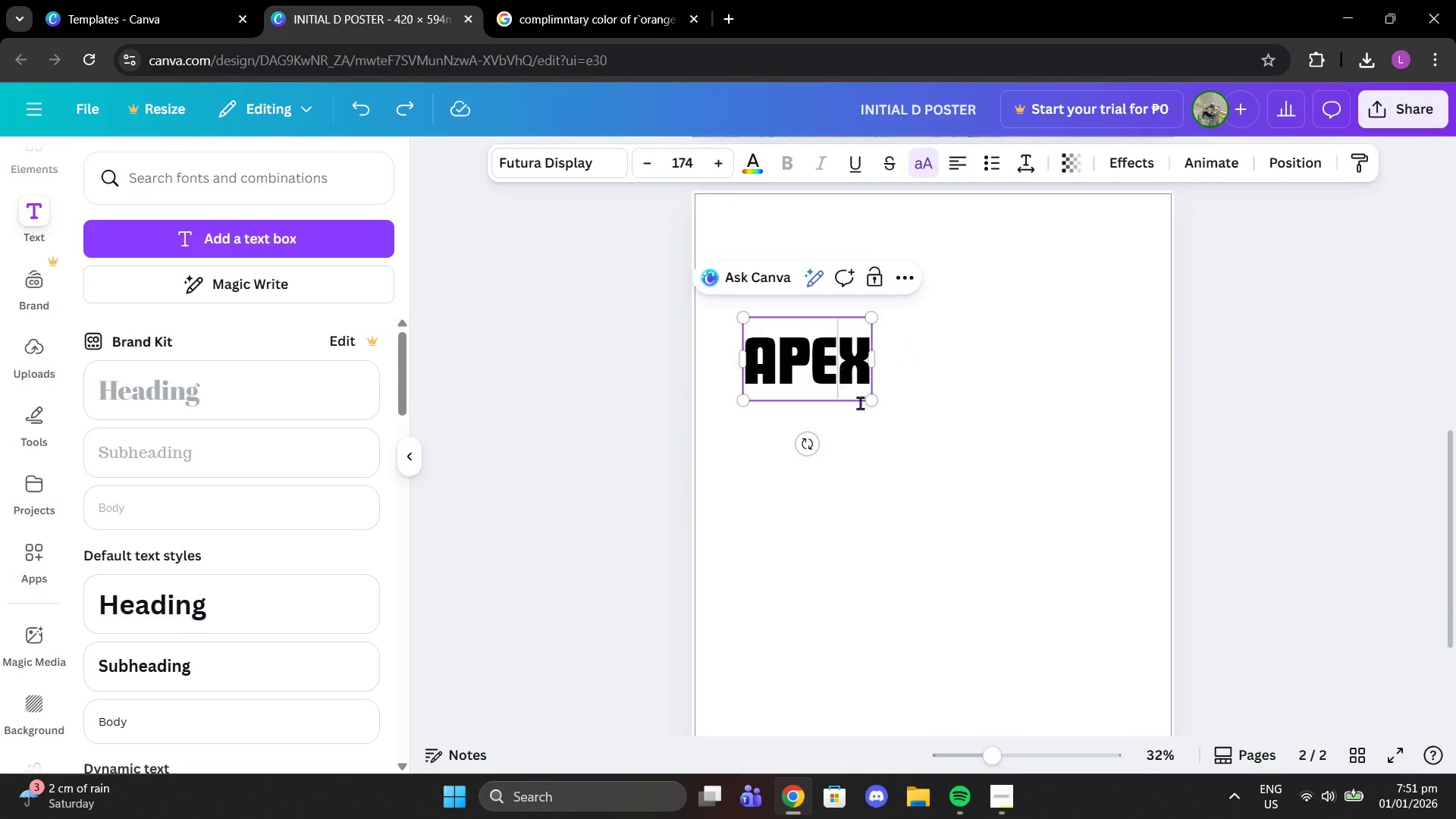 
left_click([880, 402])
 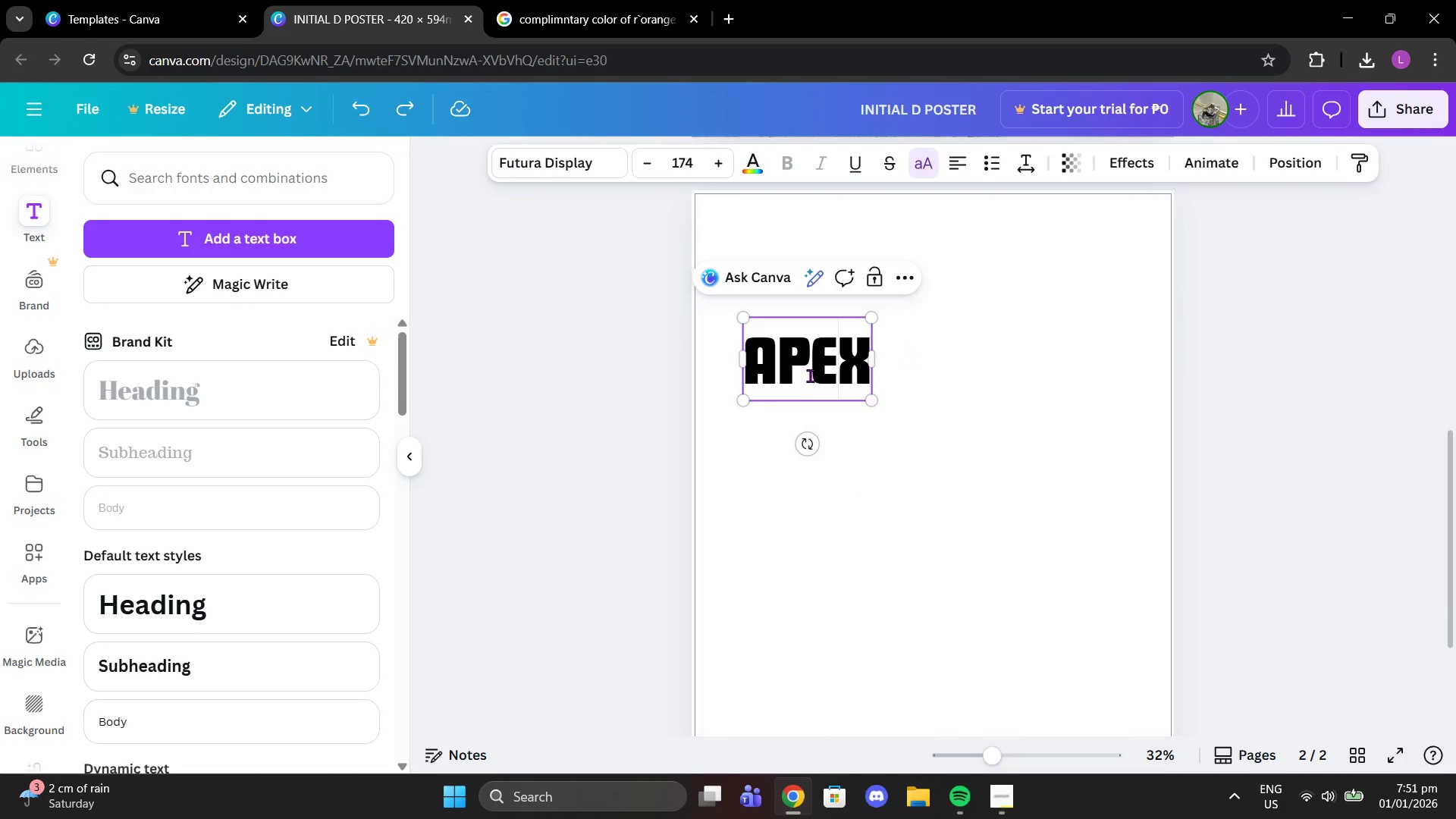 
left_click_drag(start_coordinate=[810, 375], to_coordinate=[829, 425])
 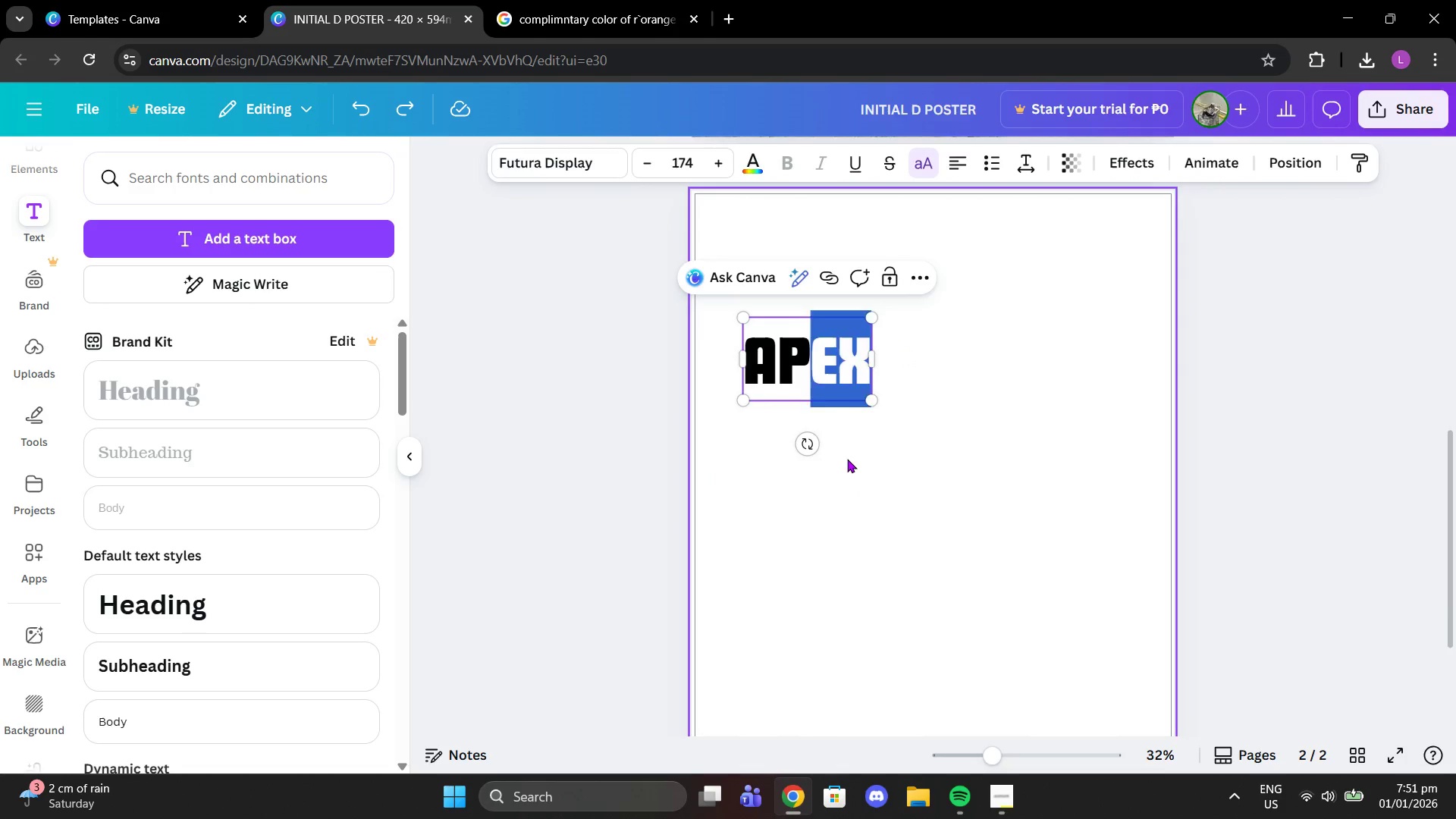 
left_click([847, 459])
 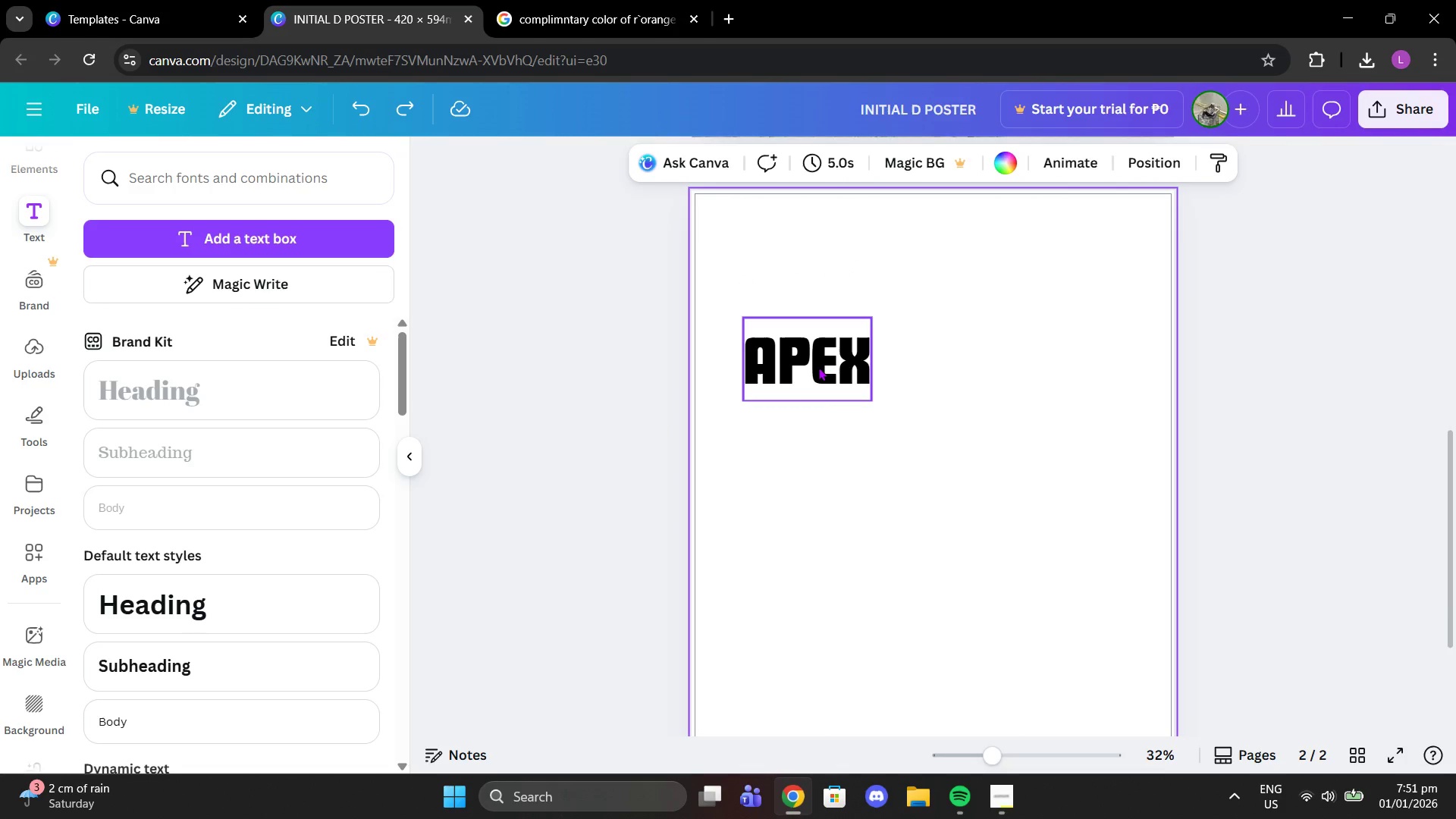 
left_click_drag(start_coordinate=[818, 367], to_coordinate=[821, 435])
 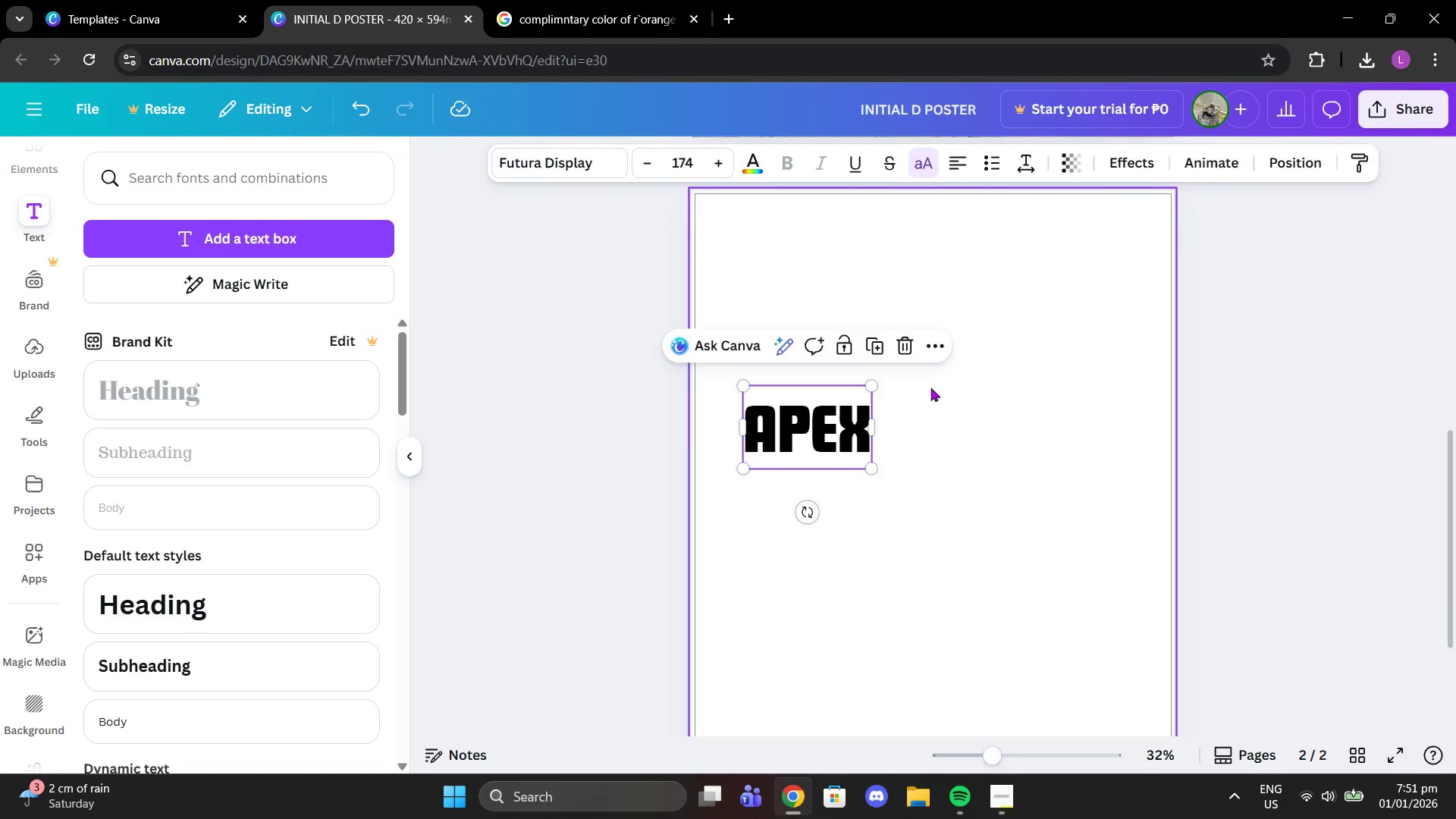 
scroll: coordinate [912, 392], scroll_direction: up, amount: 7.0
 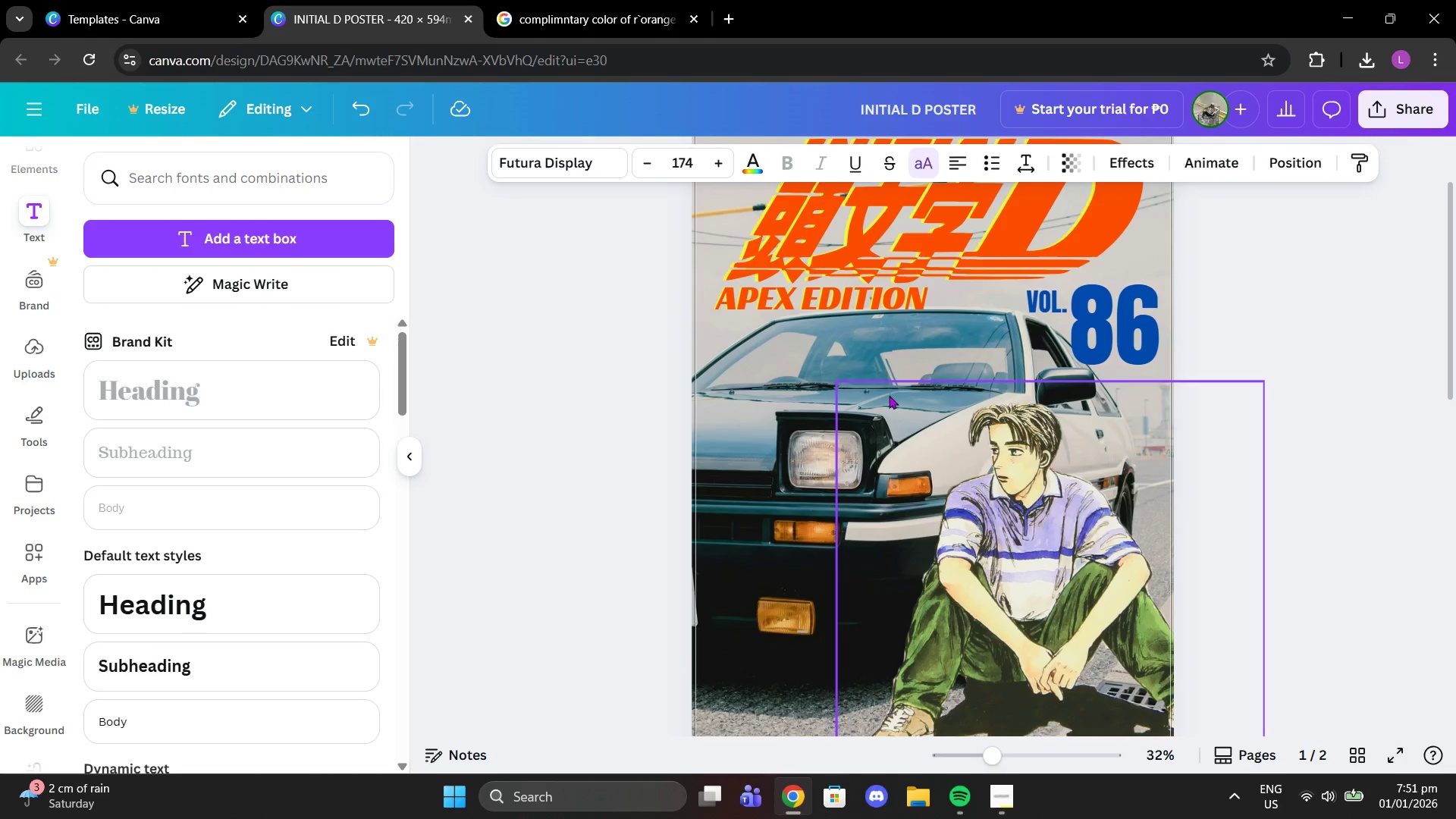 
scroll: coordinate [886, 399], scroll_direction: down, amount: 5.0
 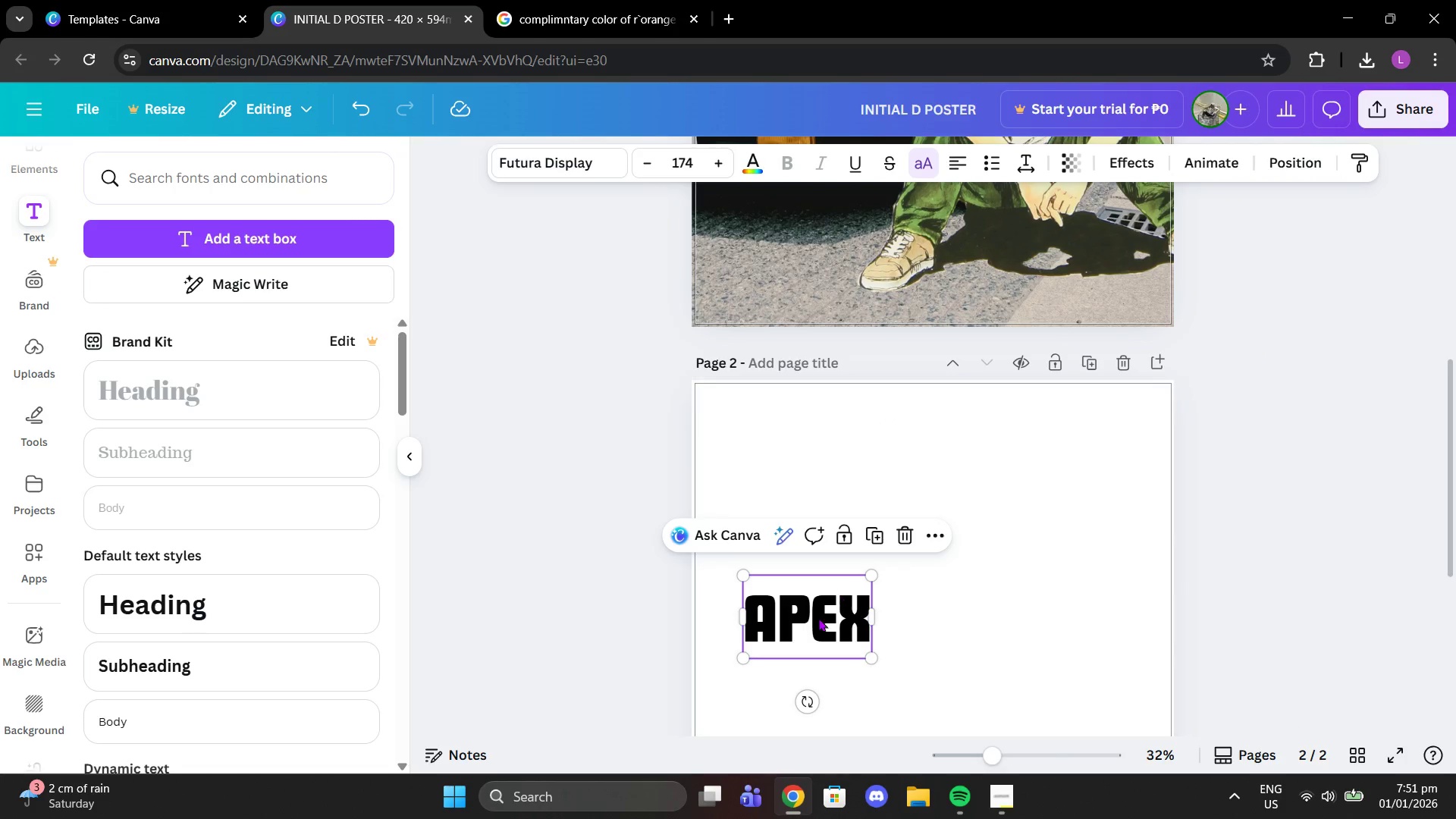 
left_click([813, 626])
 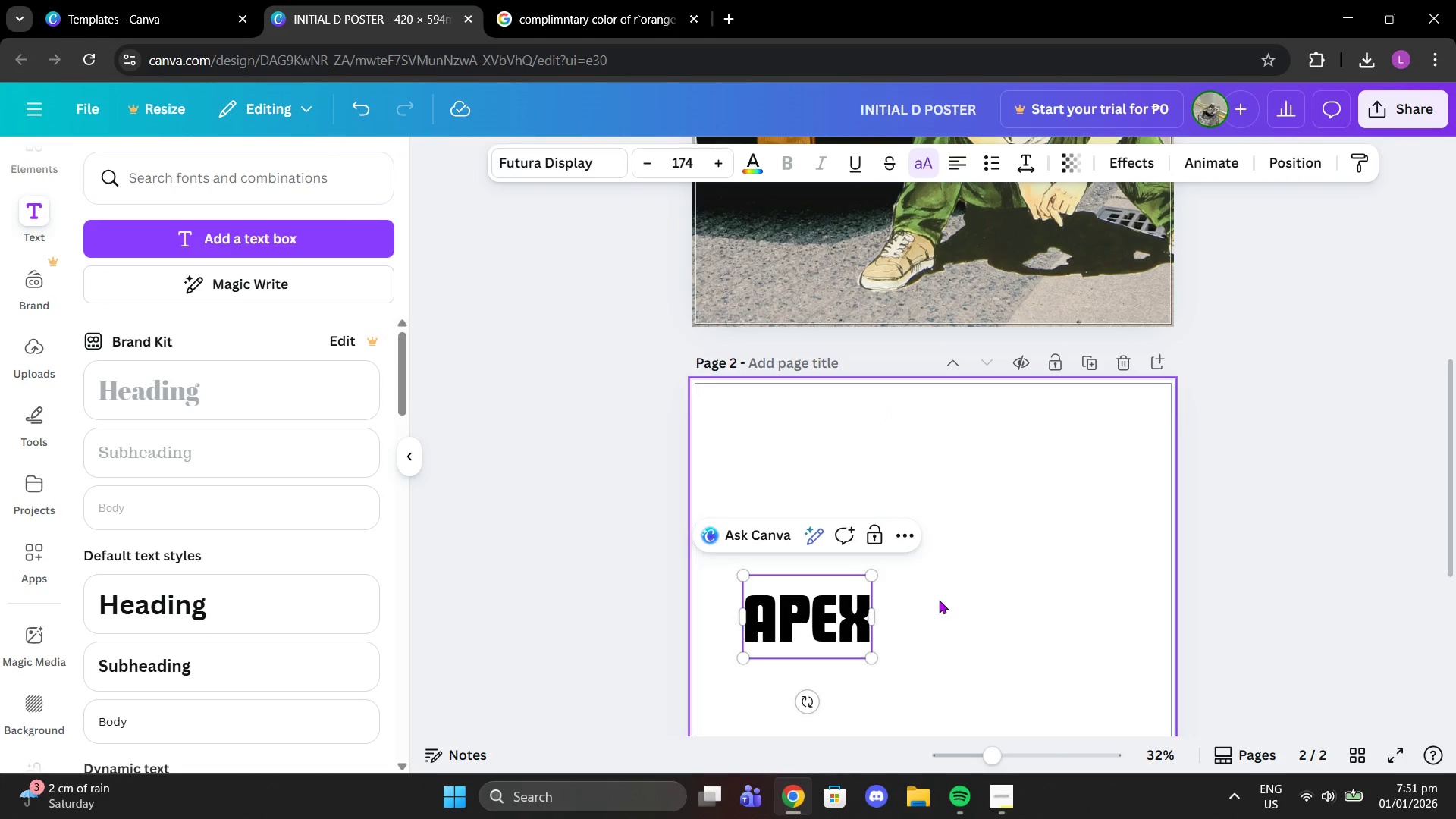 
double_click([824, 607])
 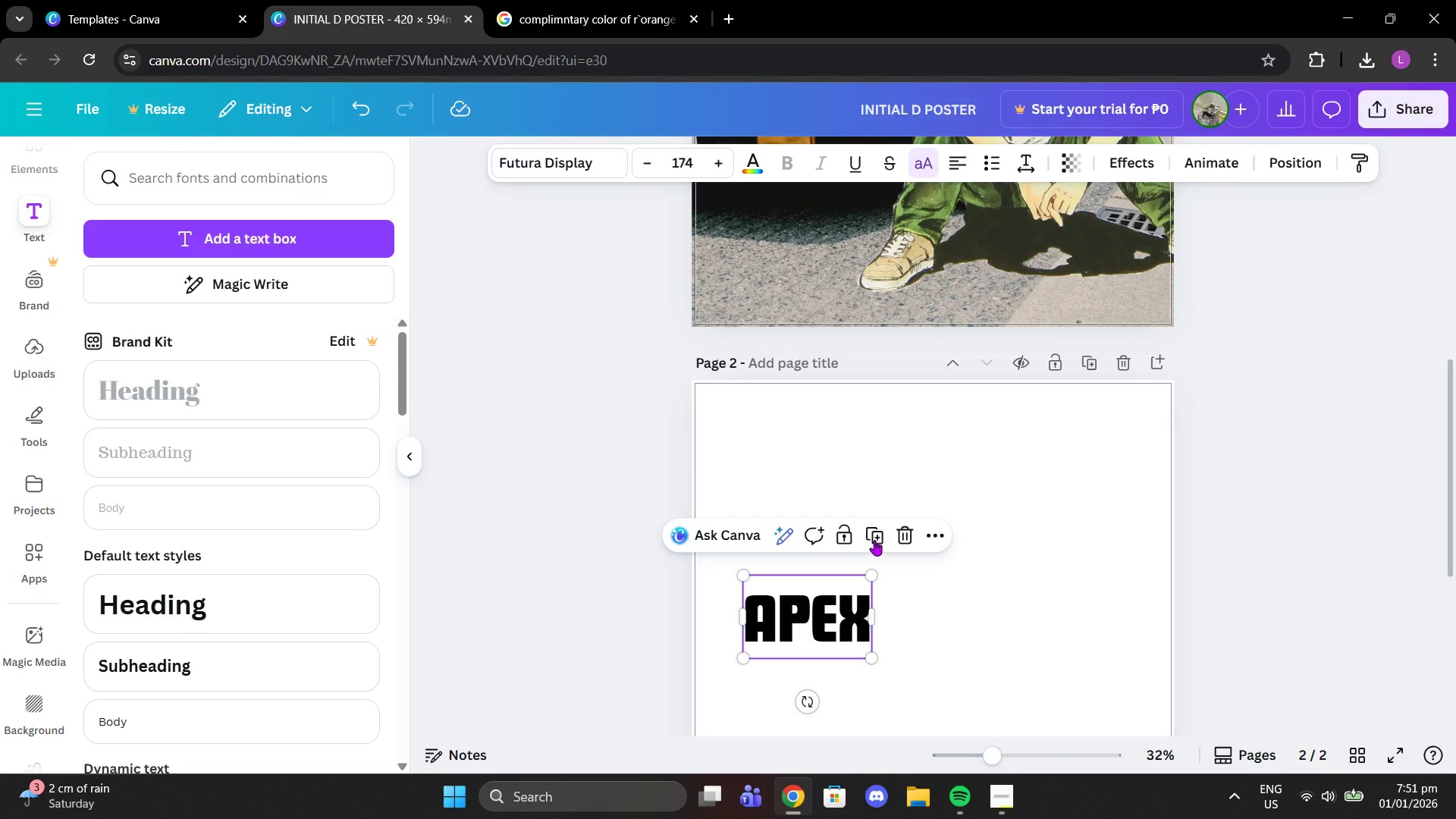 
left_click([874, 540])
 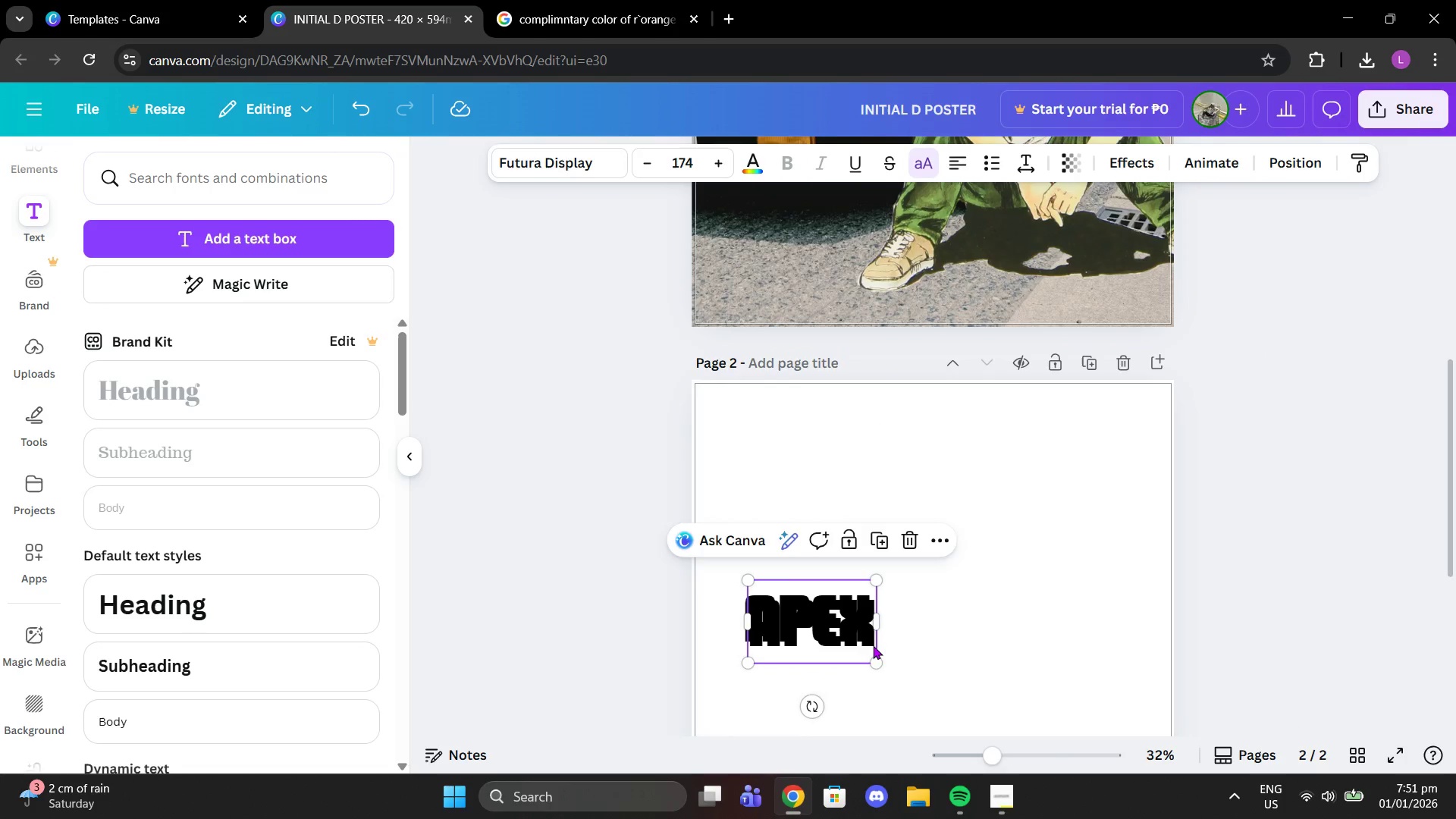 
scroll: coordinate [873, 645], scroll_direction: down, amount: 2.0
 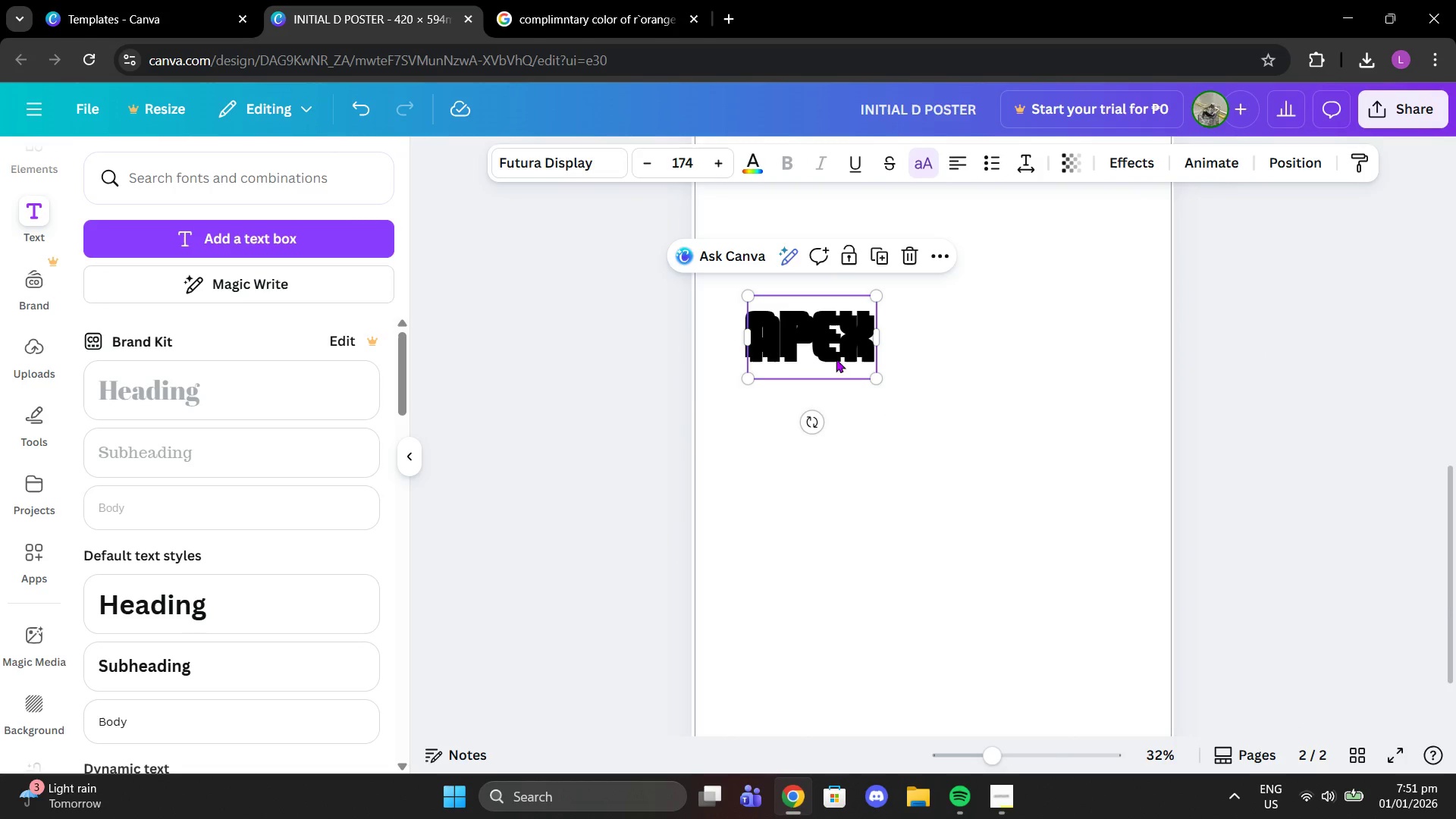 
left_click_drag(start_coordinate=[834, 347], to_coordinate=[833, 393])
 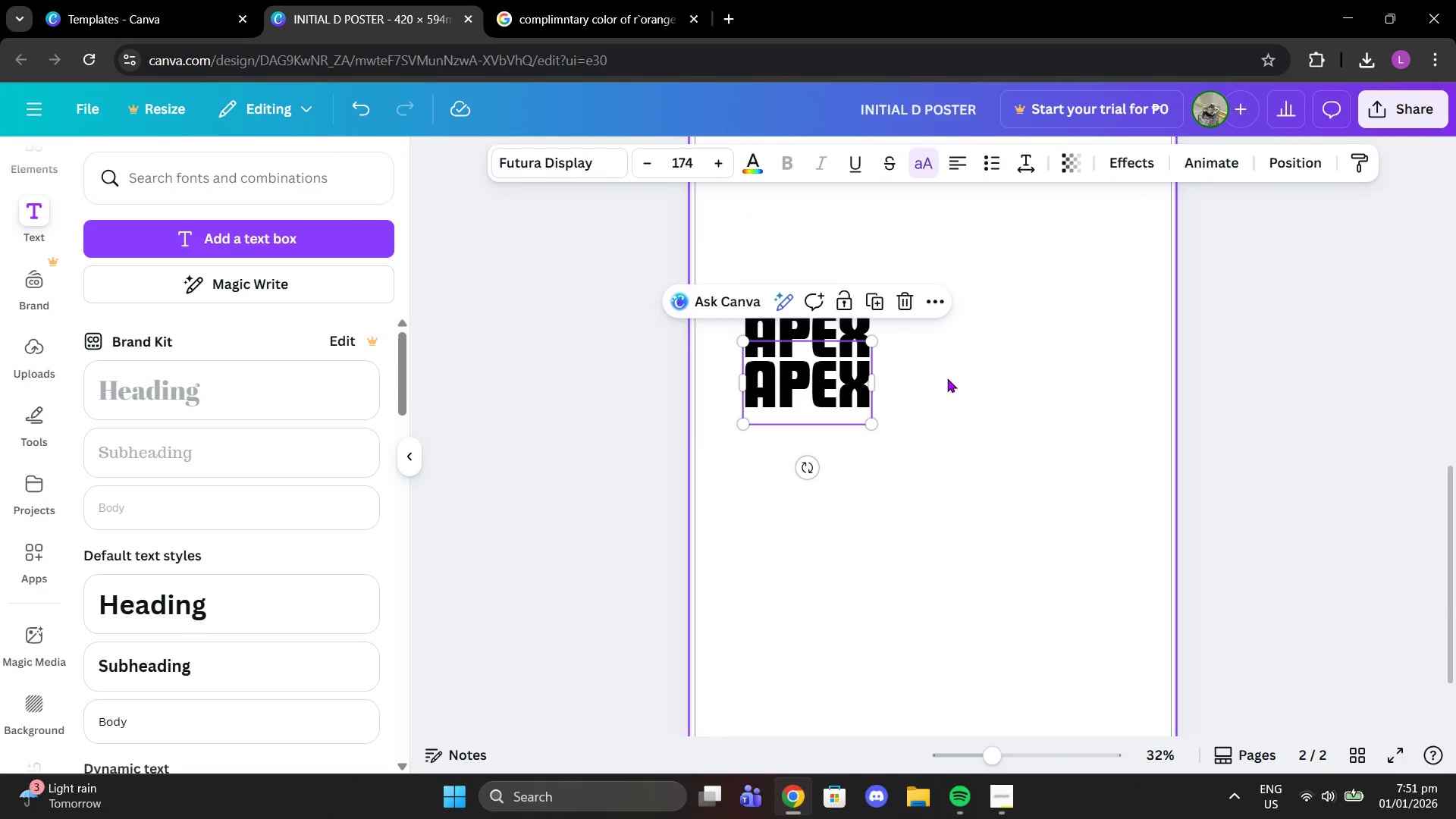 
left_click([947, 378])
 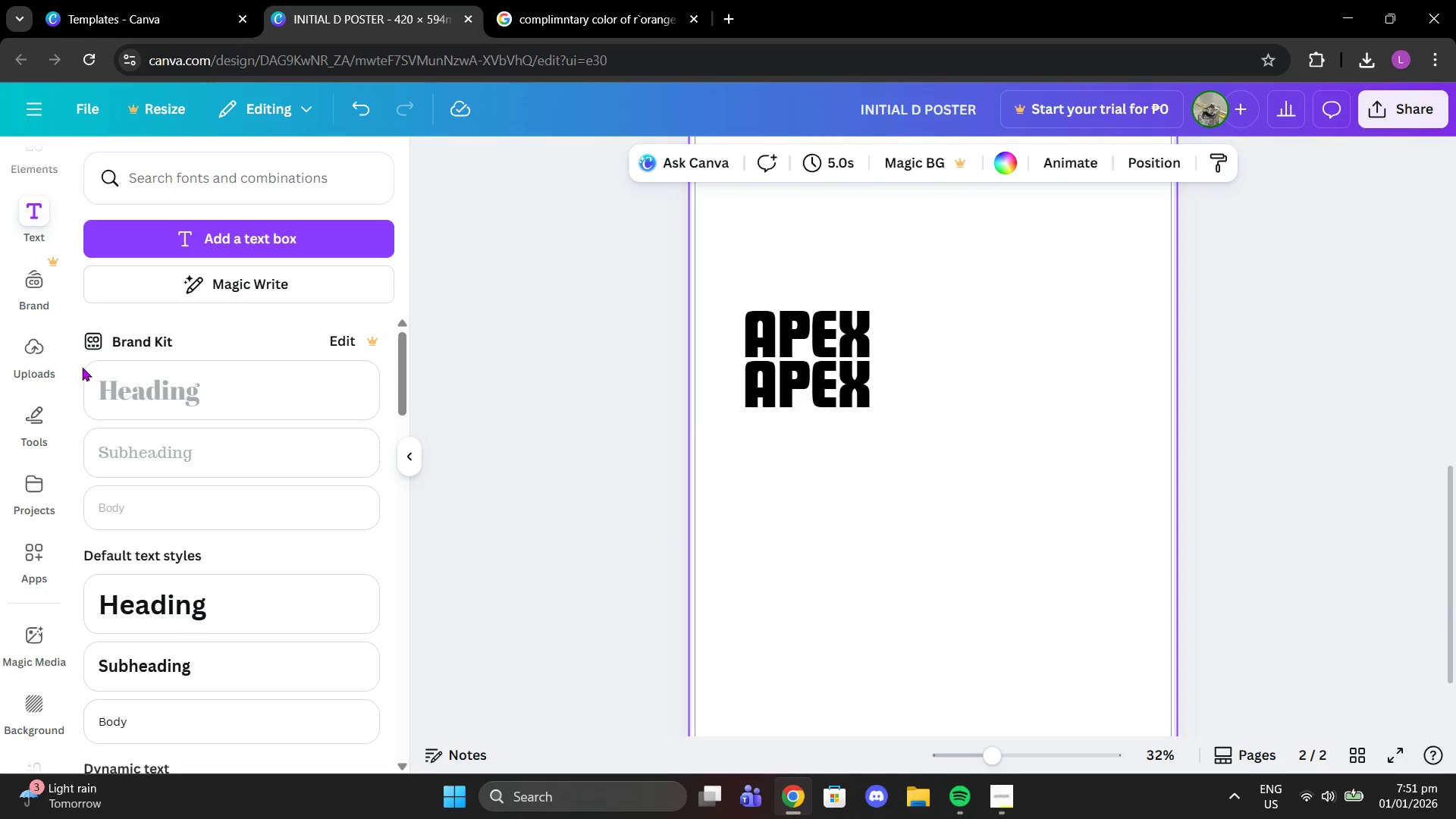 
left_click([896, 505])
 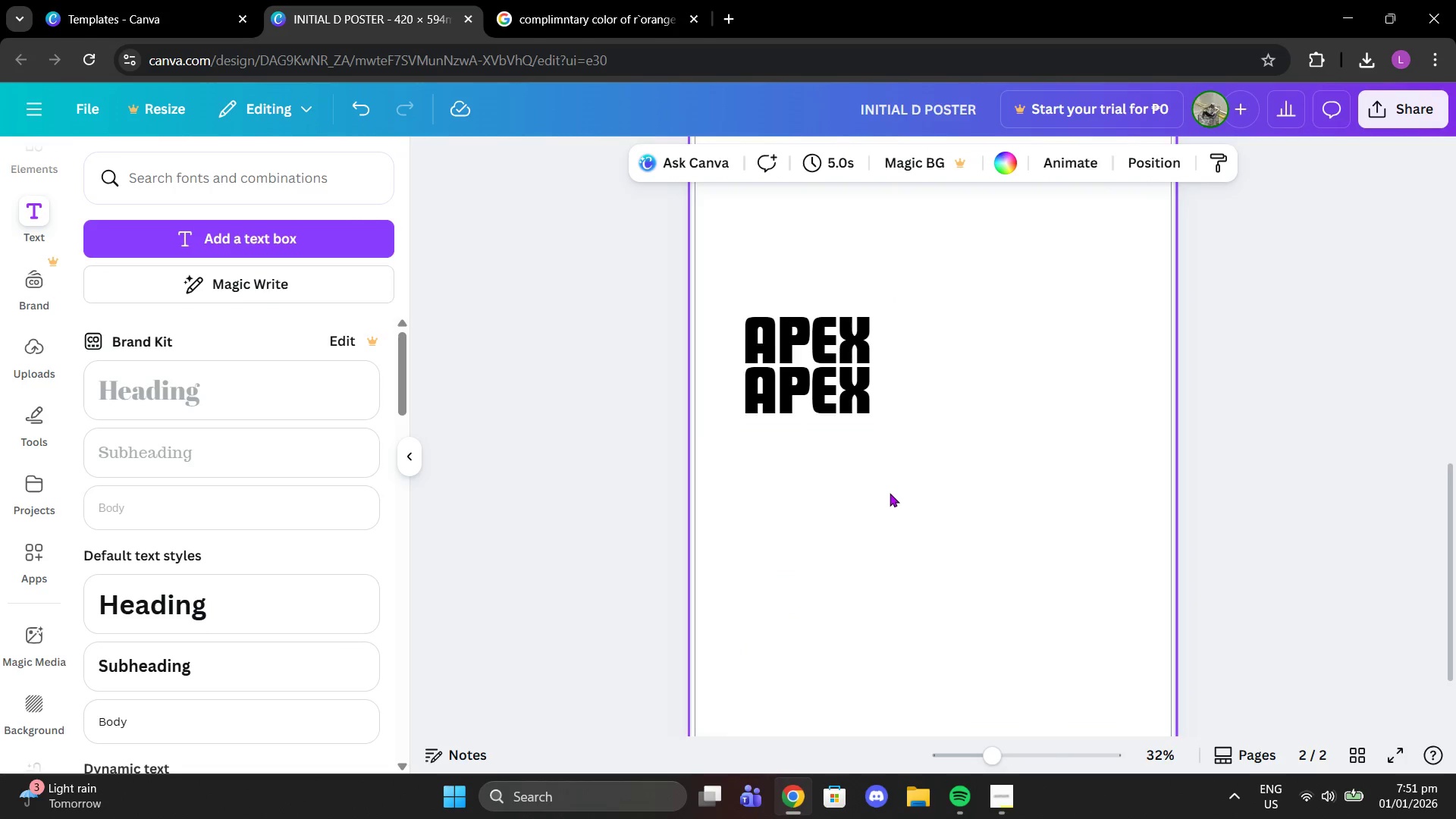 
scroll: coordinate [890, 493], scroll_direction: up, amount: 2.0
 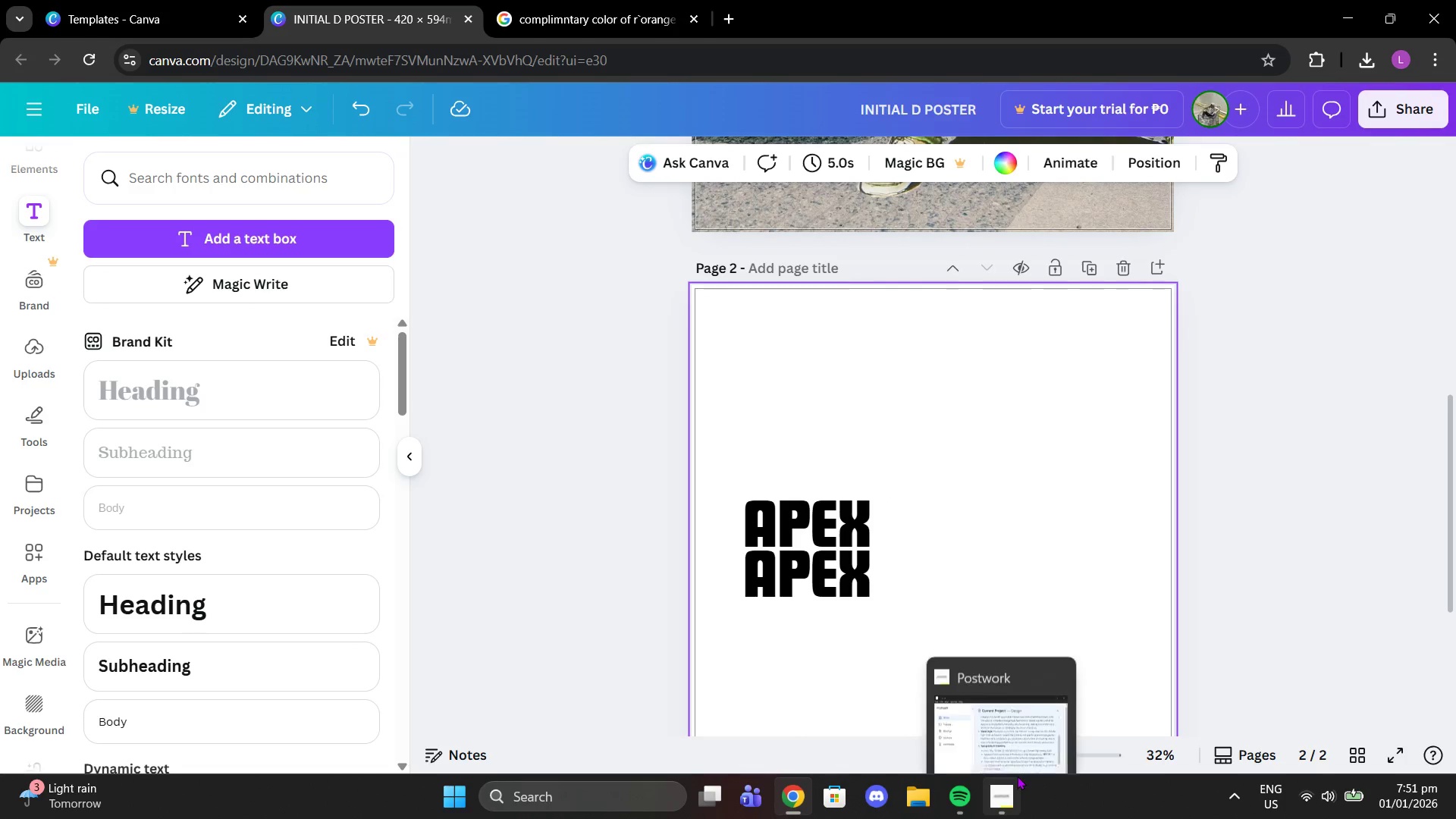 
left_click([1007, 780])